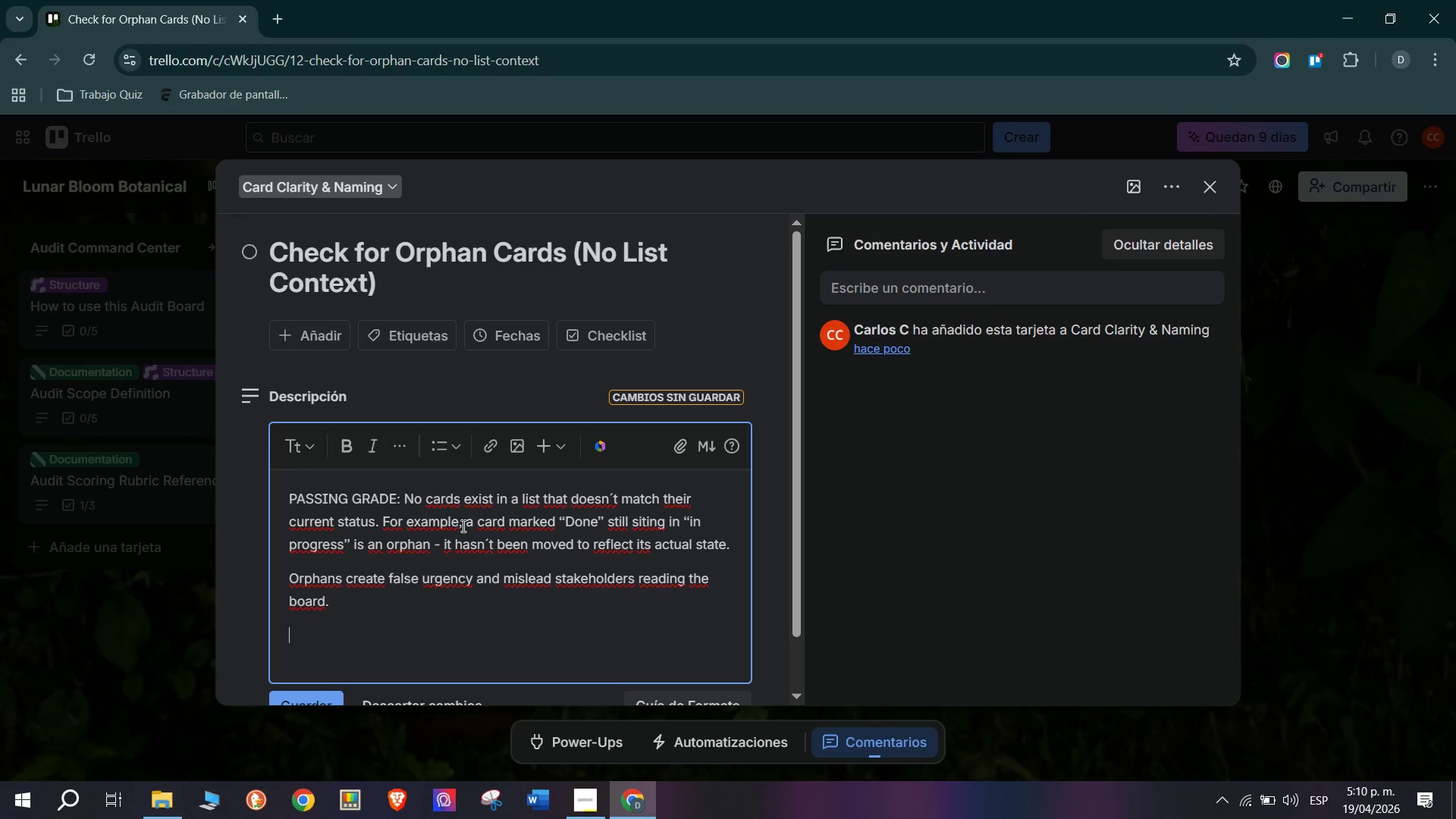 
key(Enter)
 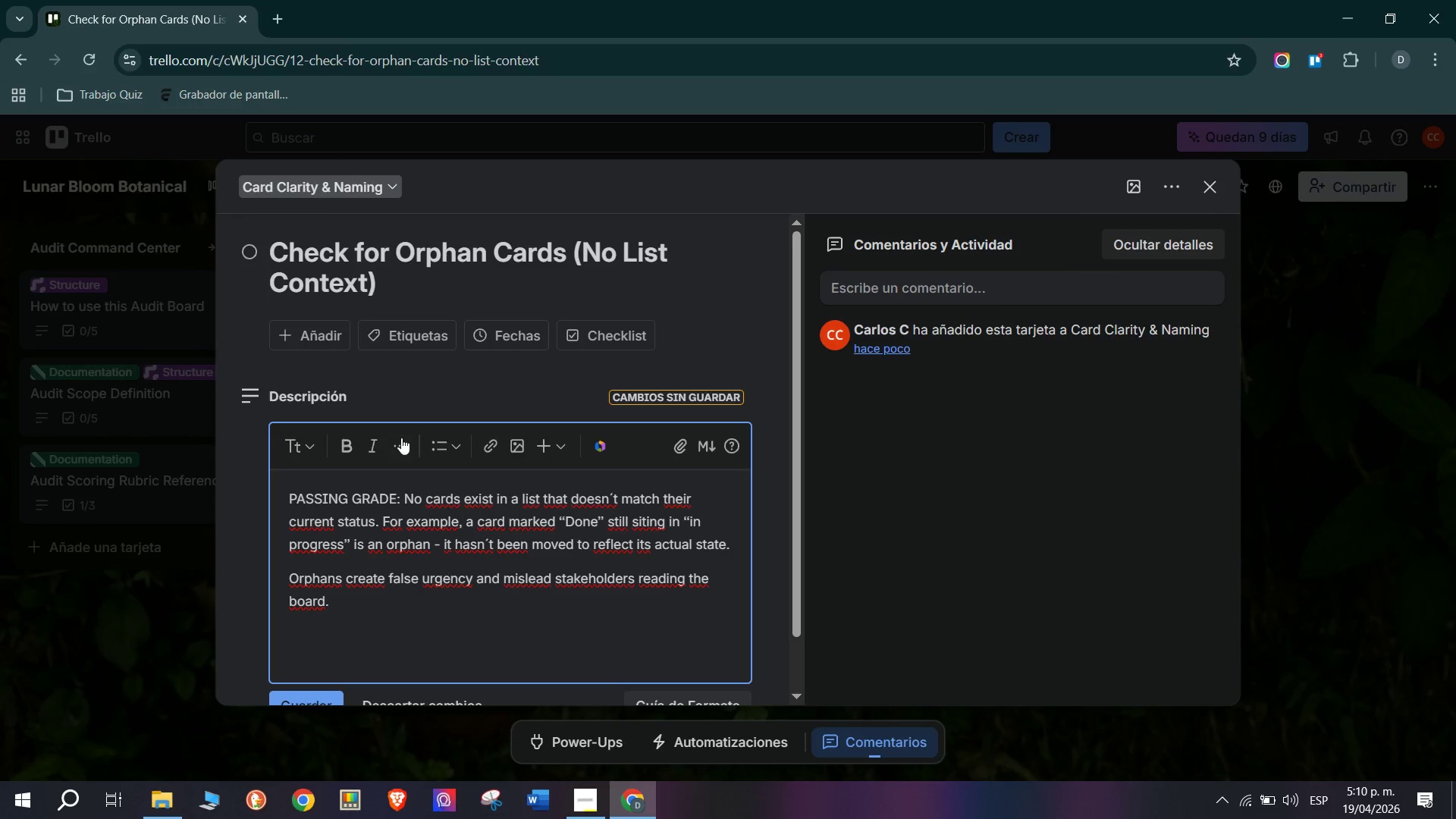 
scroll: coordinate [369, 557], scroll_direction: down, amount: 1.0
 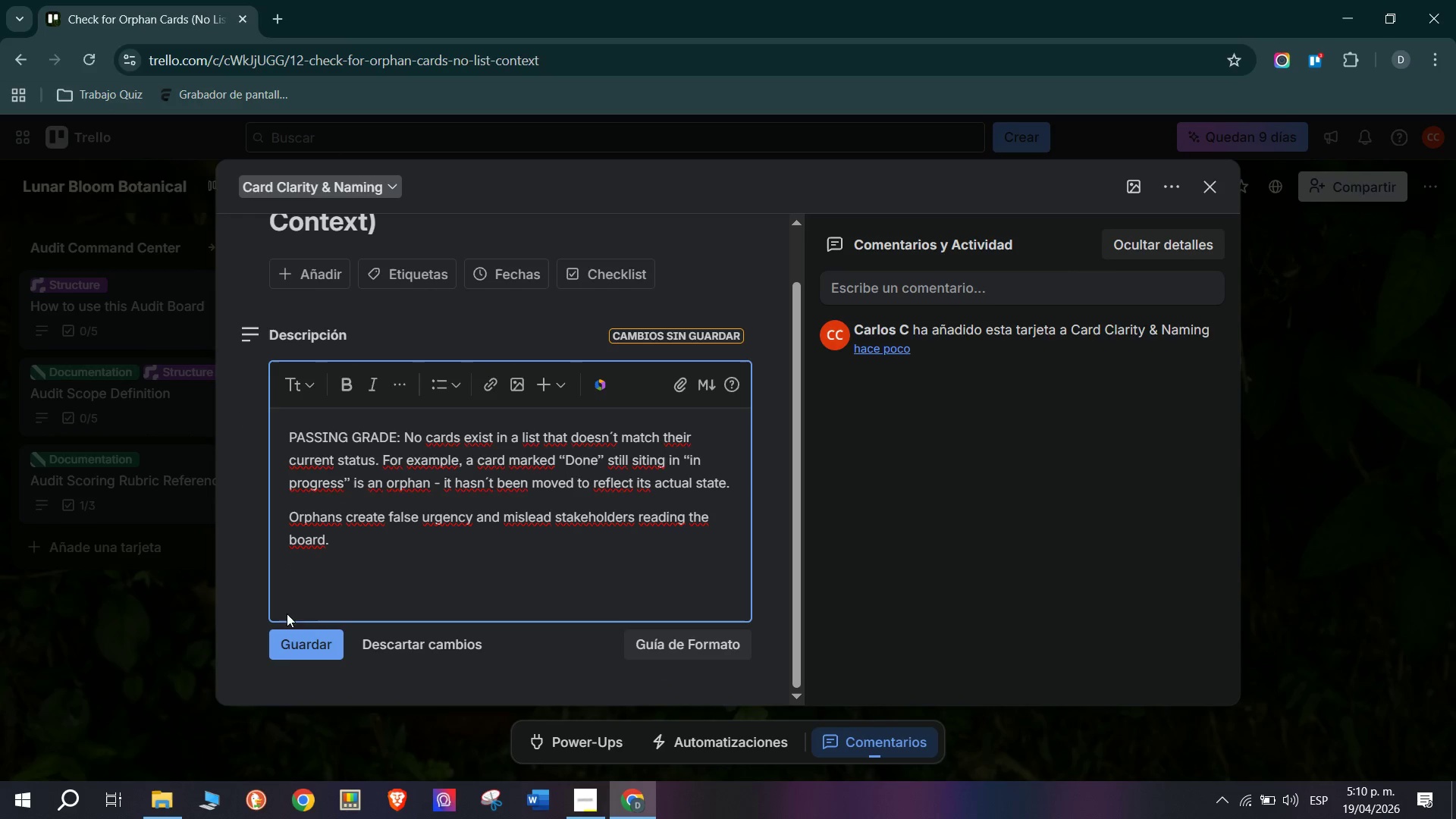 
left_click([293, 645])
 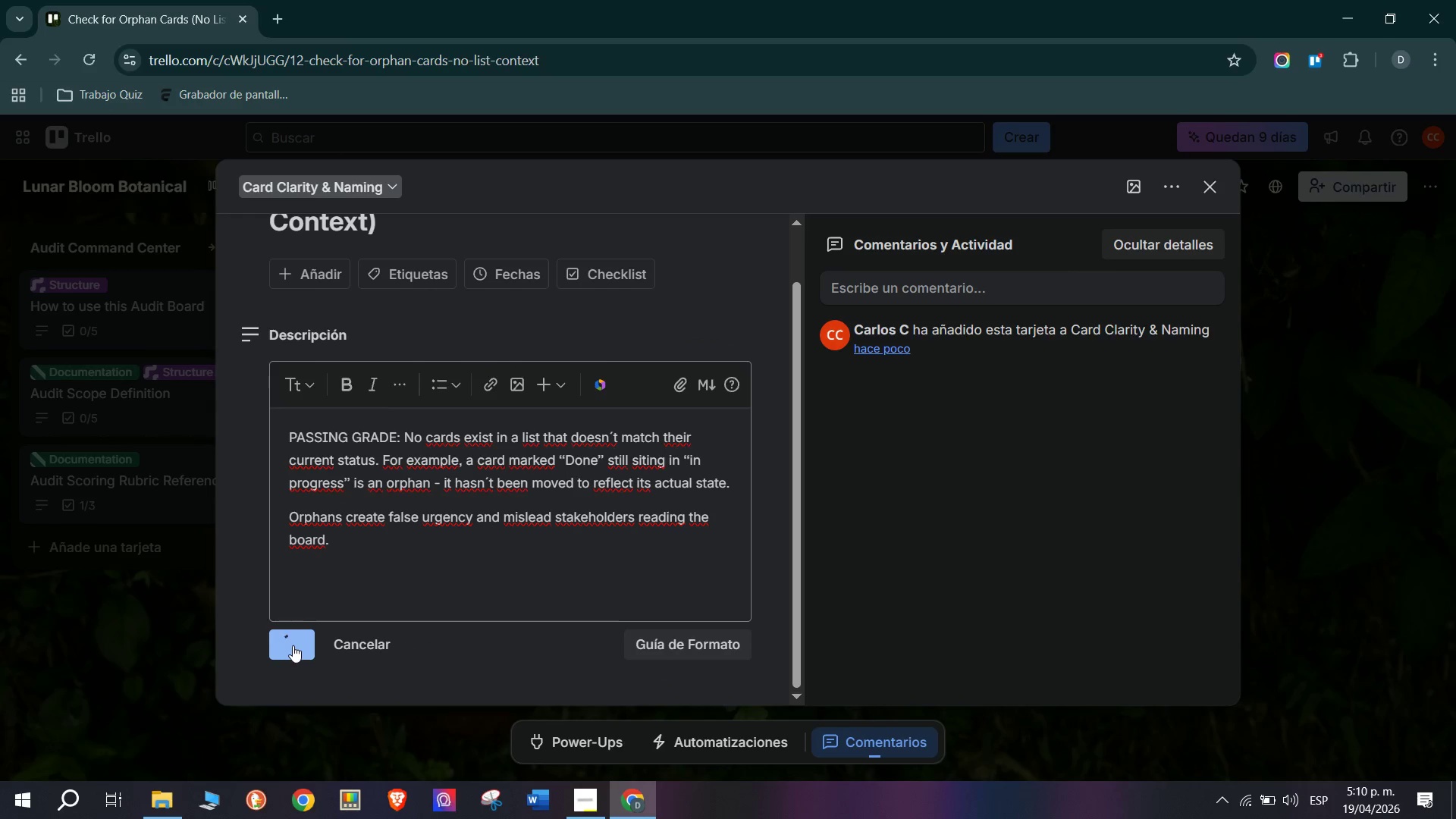 
mouse_move([337, 579])
 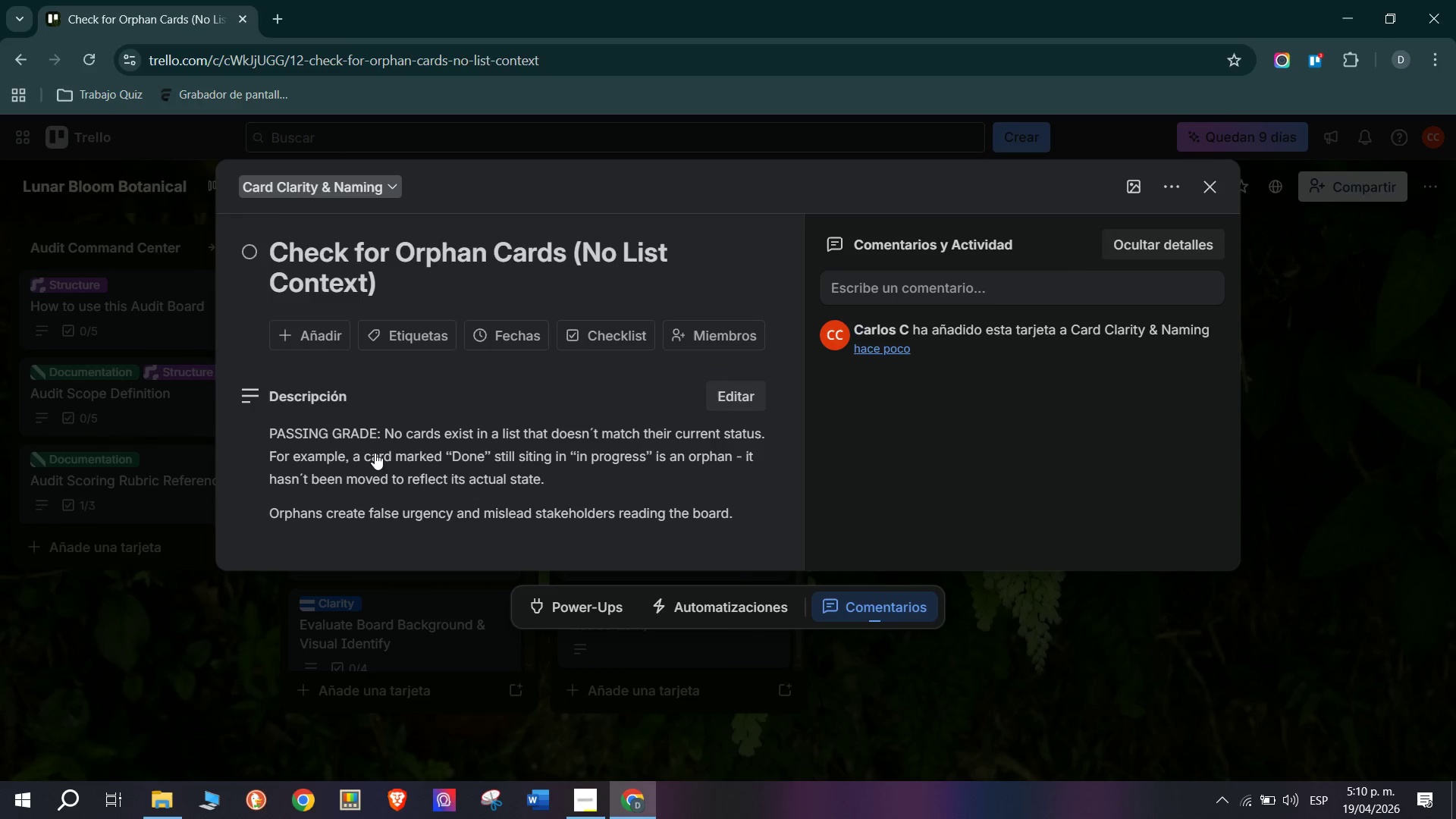 
scroll: coordinate [375, 452], scroll_direction: down, amount: 5.0
 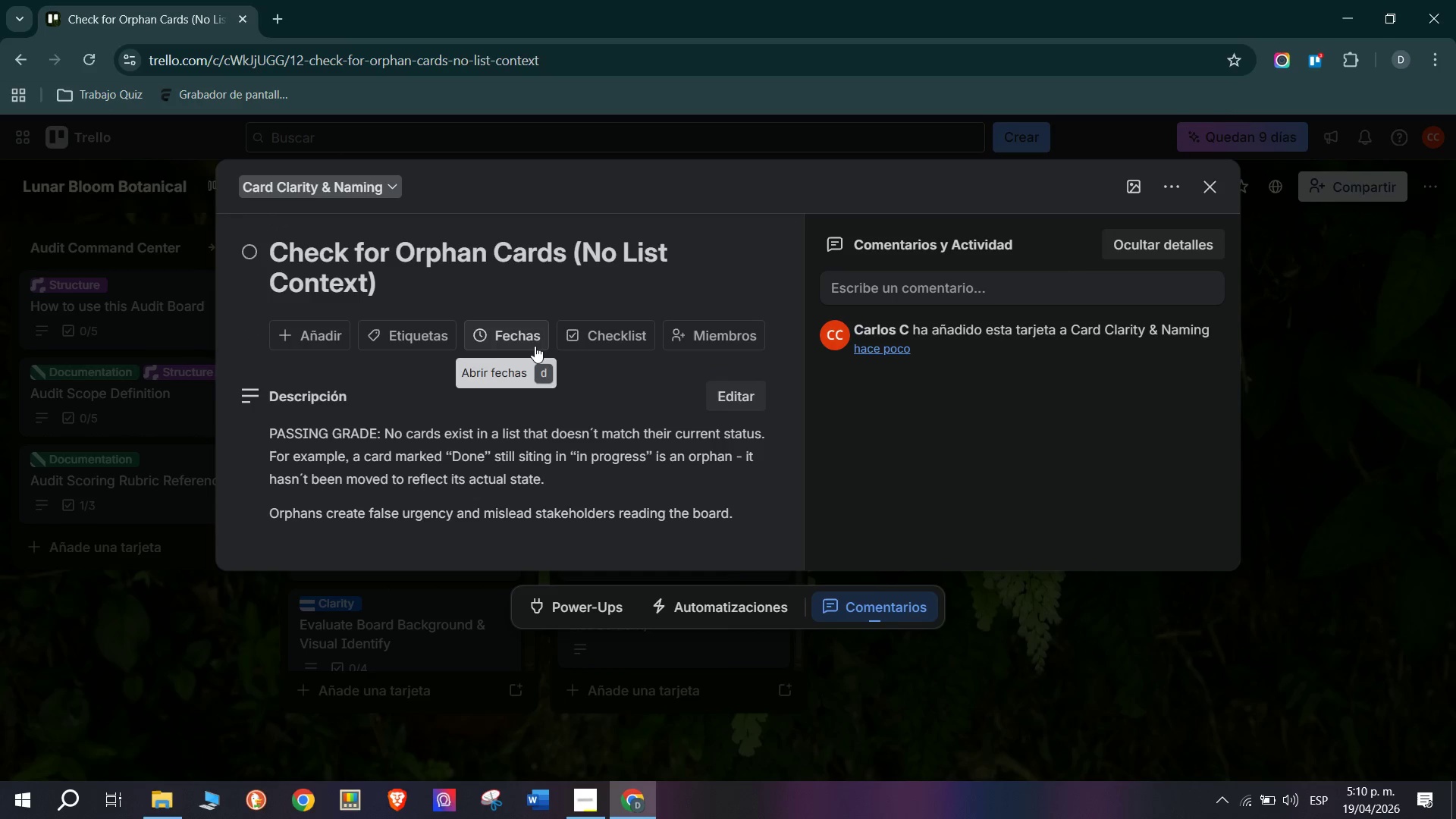 
left_click([566, 339])
 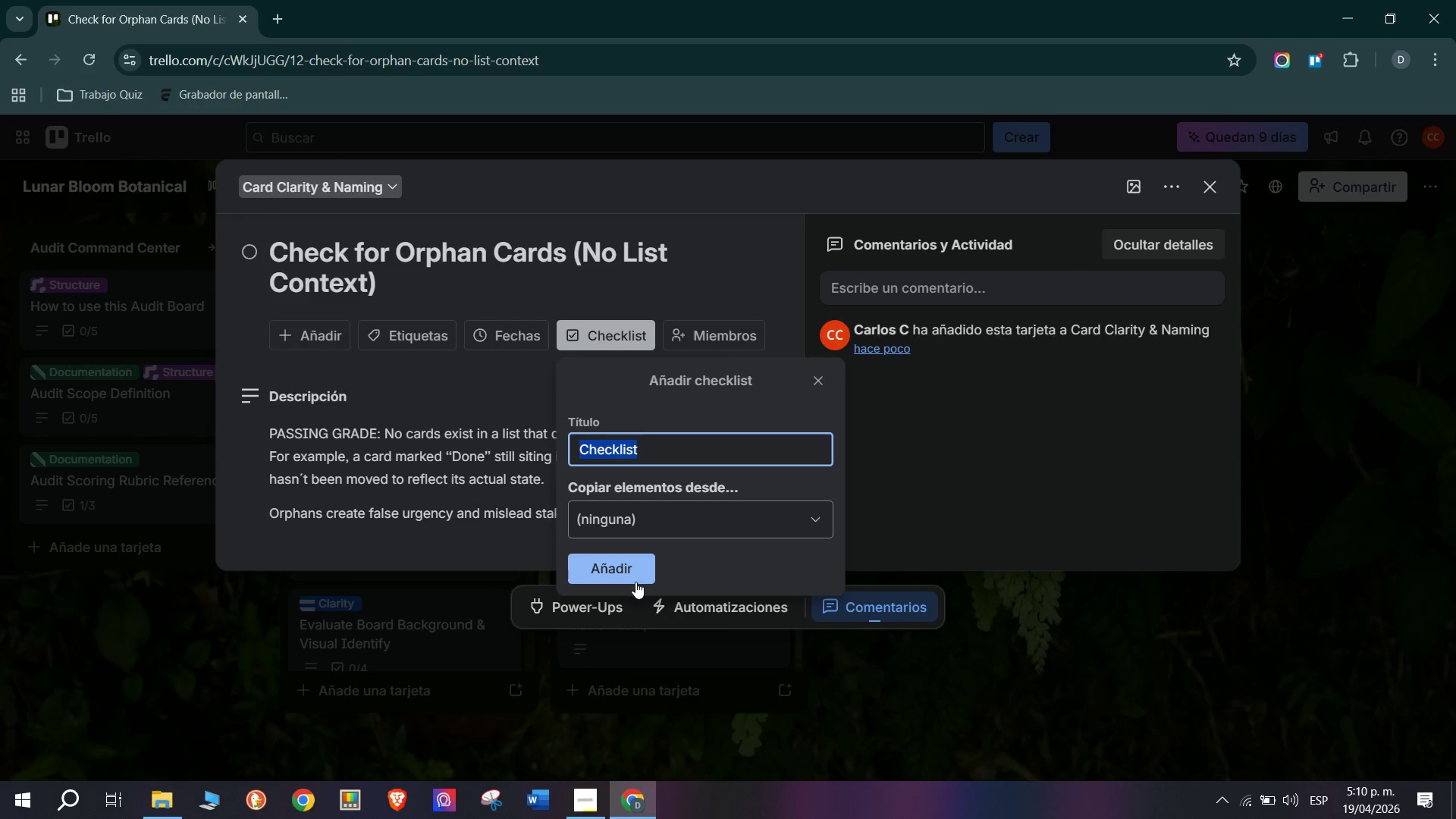 
left_click([628, 579])
 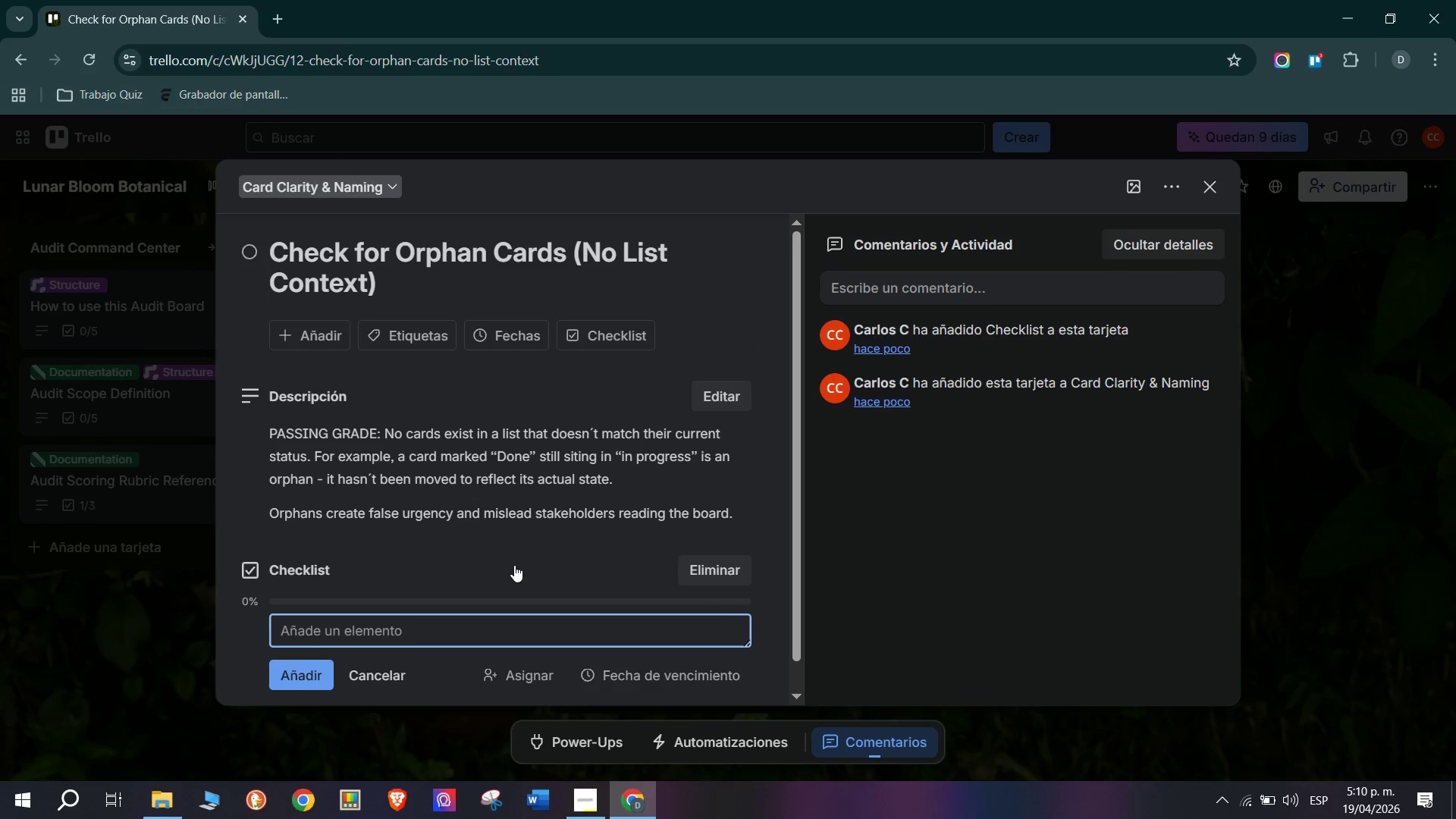 
type(Cross . )
key(Backspace)
key(Backspace)
type(- reference card status vs their current list/)
key(Backspace)
 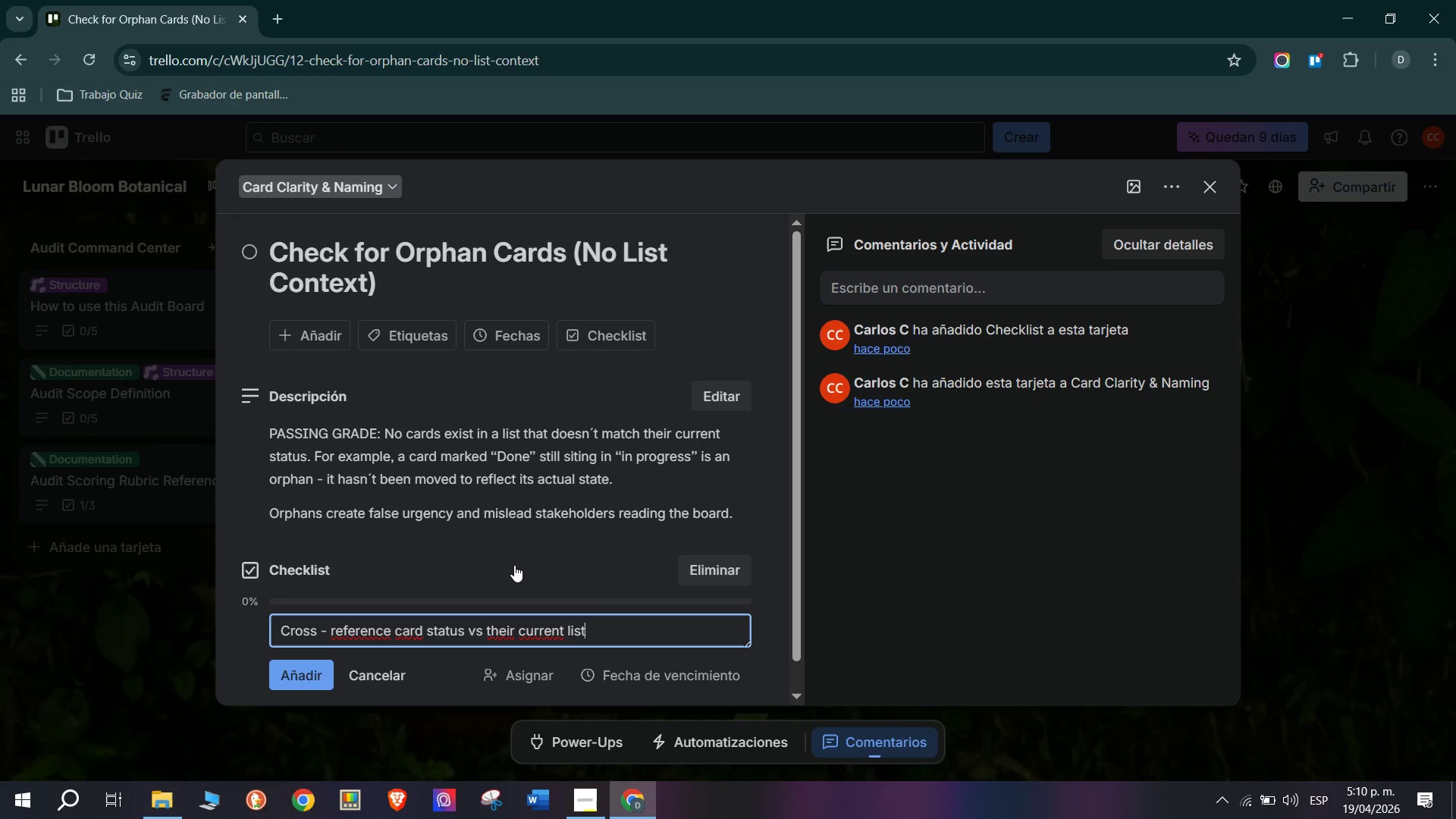 
key(Enter)
 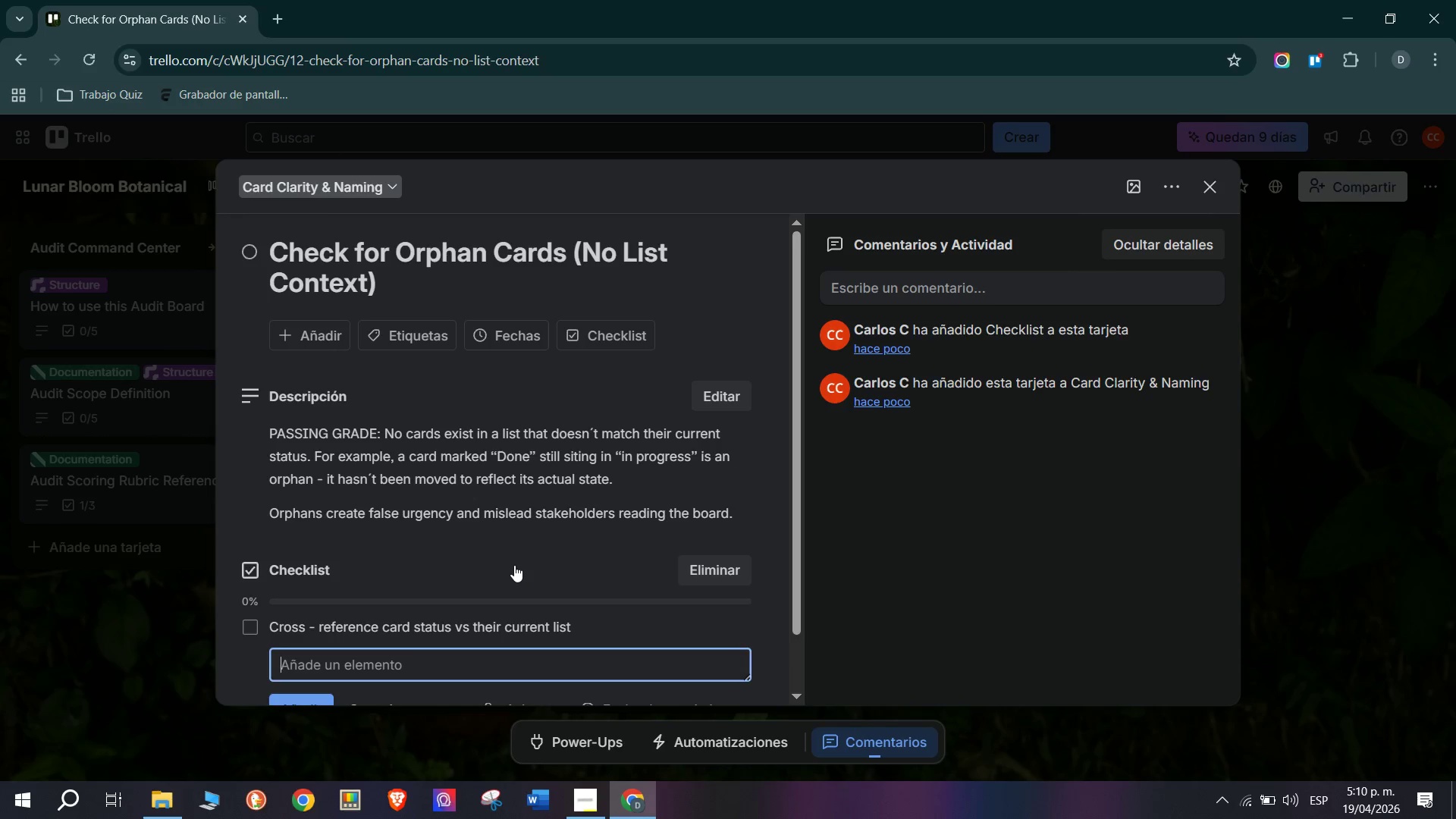 
type(Identify cards that appear to be )
 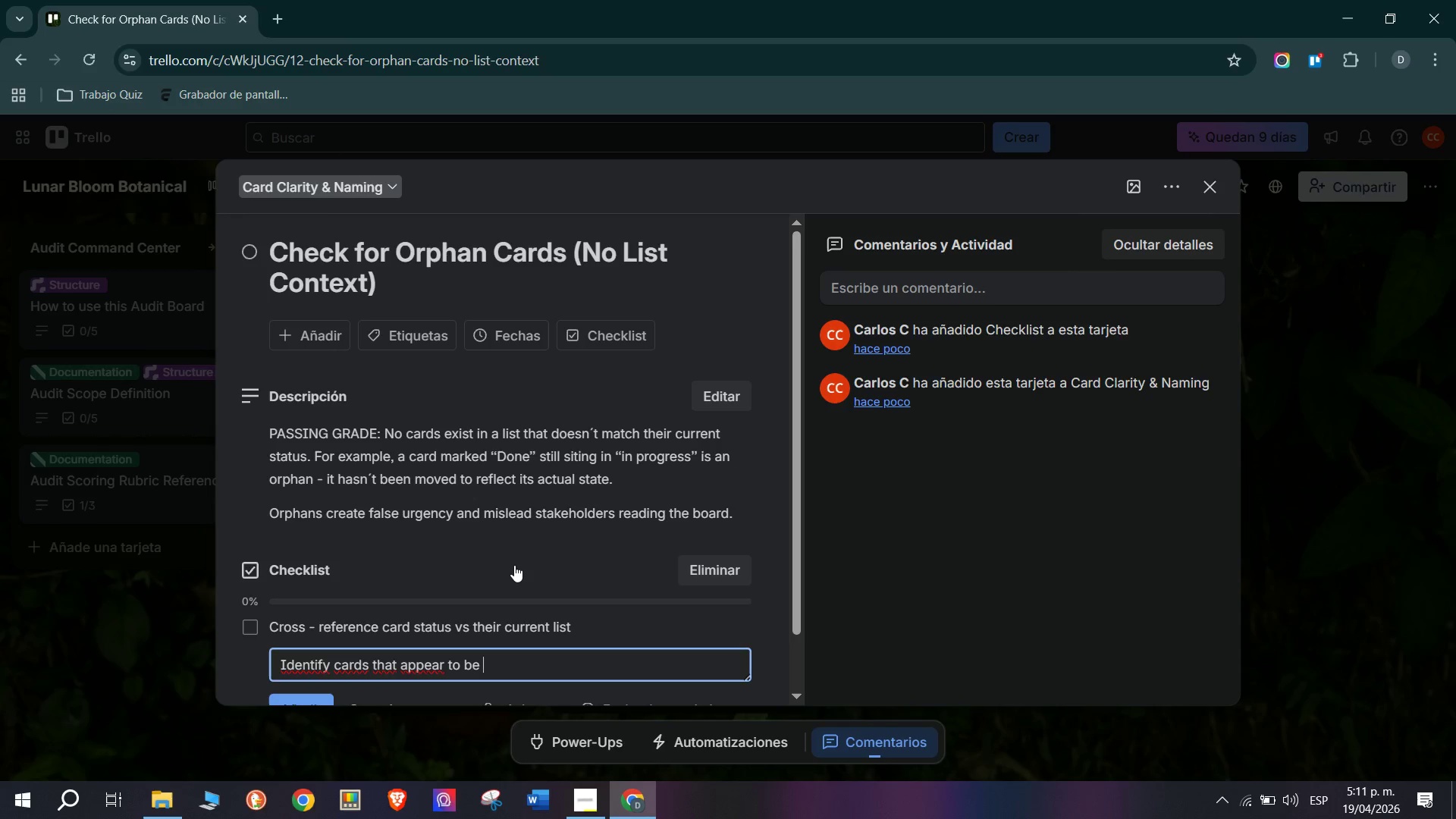 
wait(8.72)
 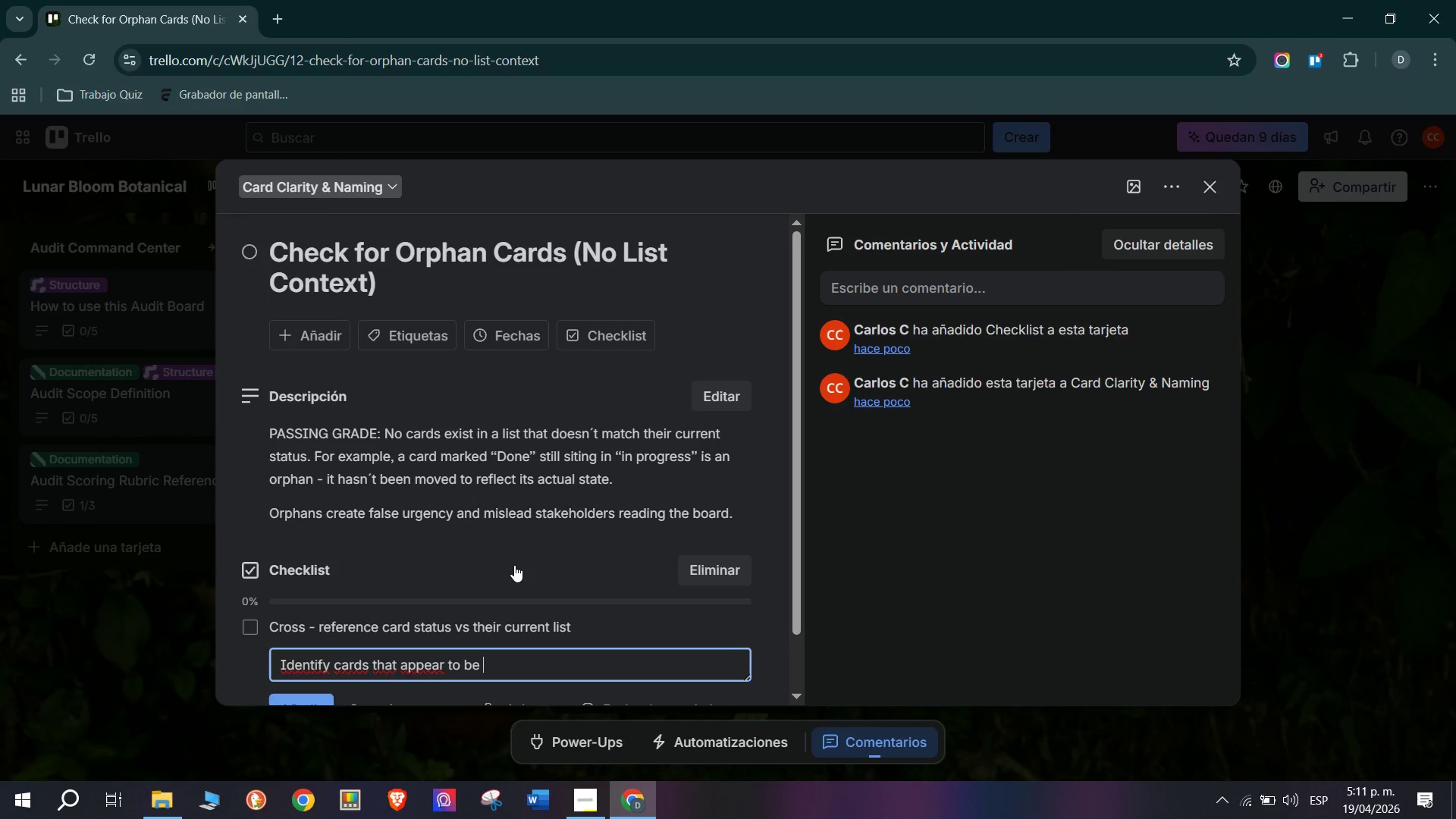 
key(Backspace)
key(Backspace)
key(Backspace)
key(Backspace)
key(Backspace)
key(Backspace)
key(Backspace)
key(Backspace)
type(in @in progress@ with no recent activity *7 =days()
 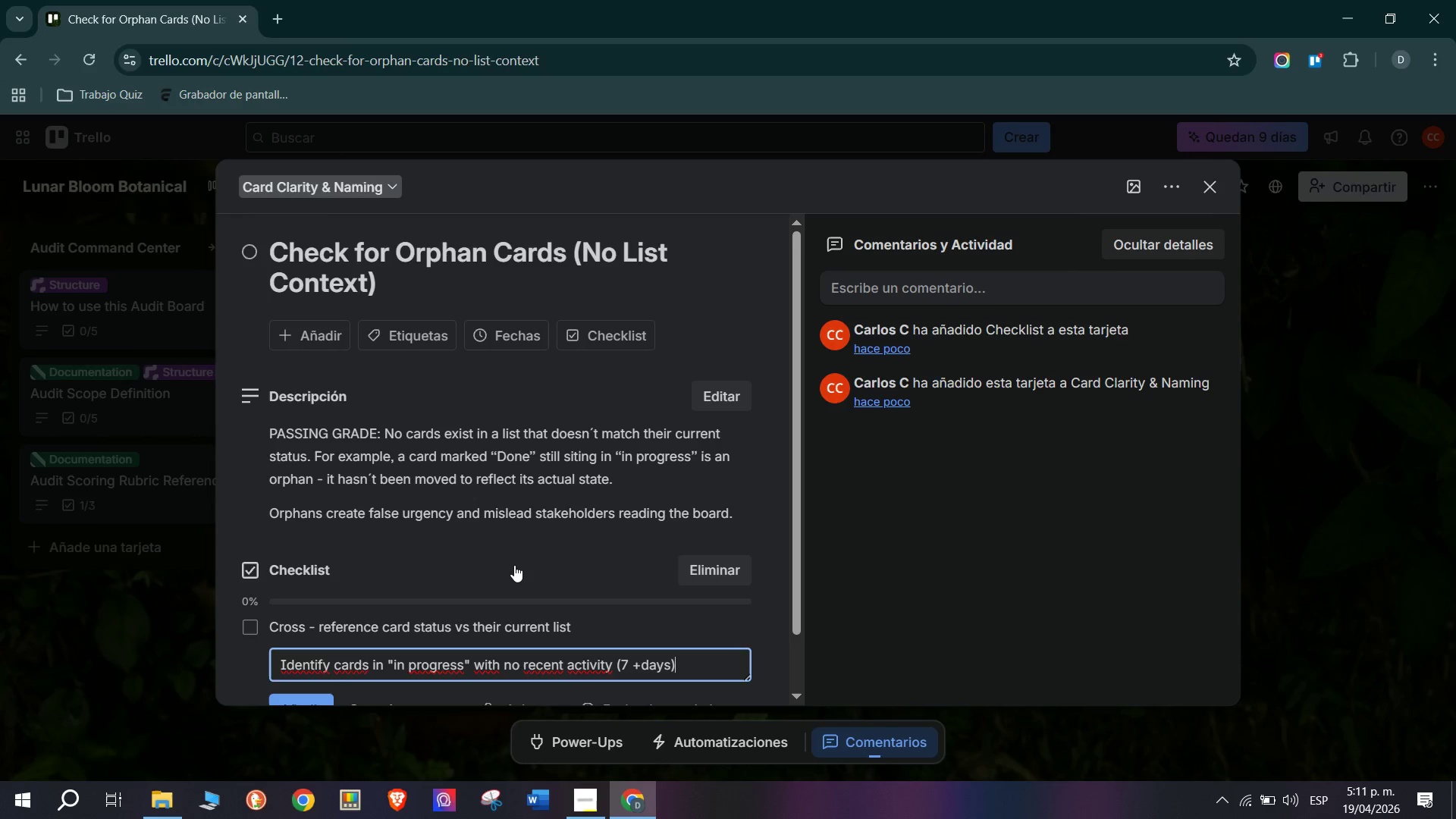 
key(Enter)
 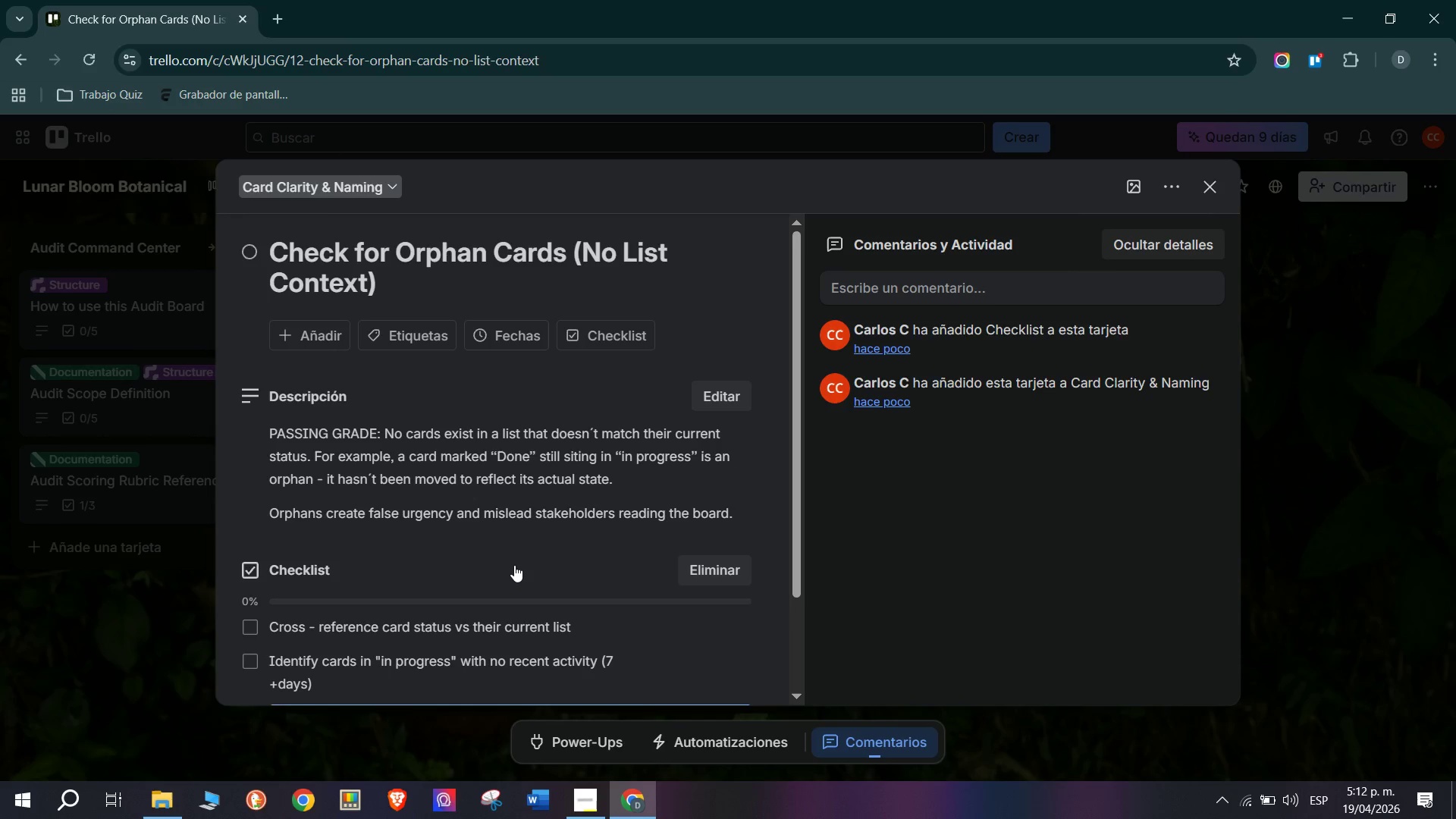 
type(Flag cards that appear )
 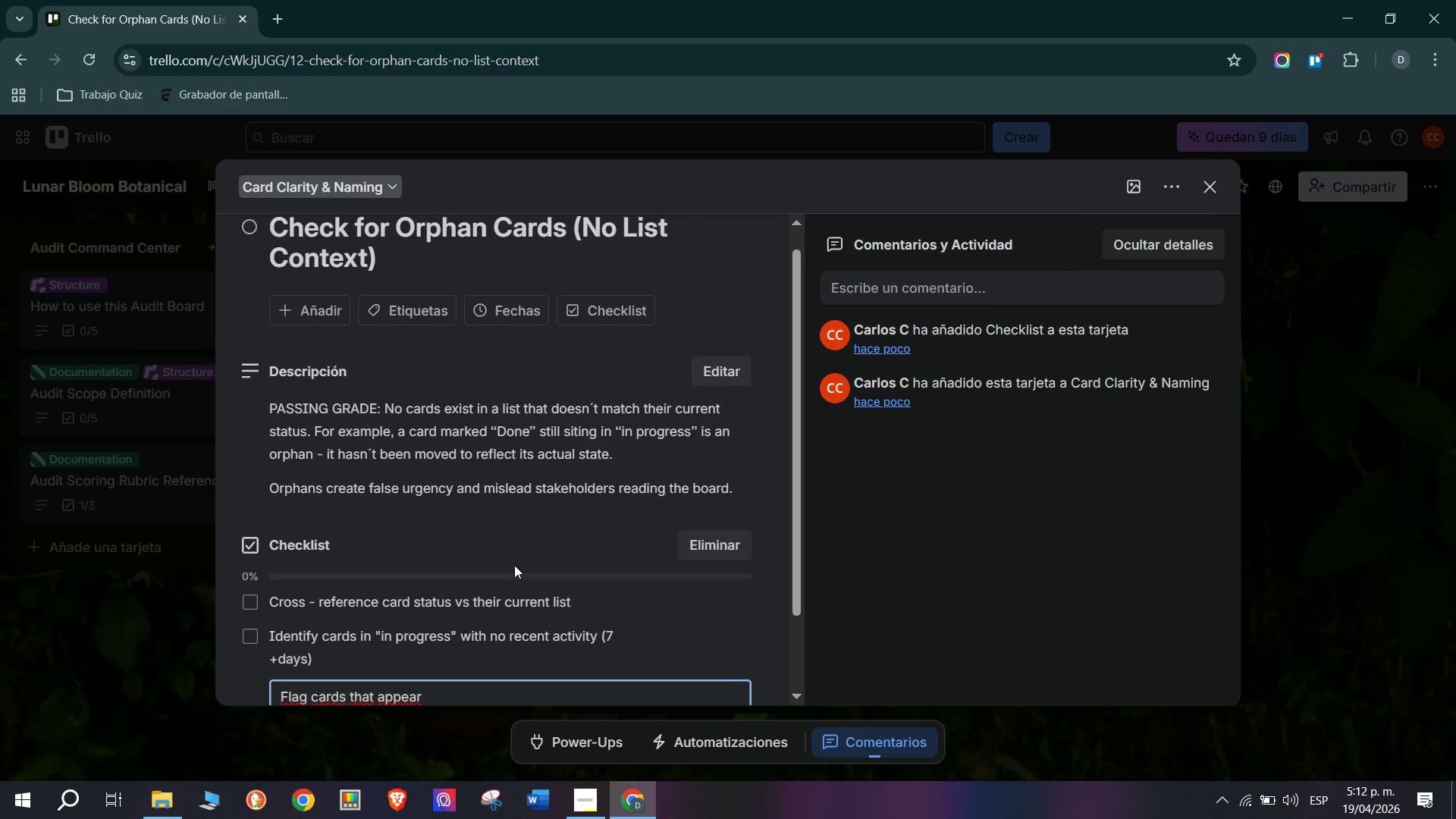 
wait(17.73)
 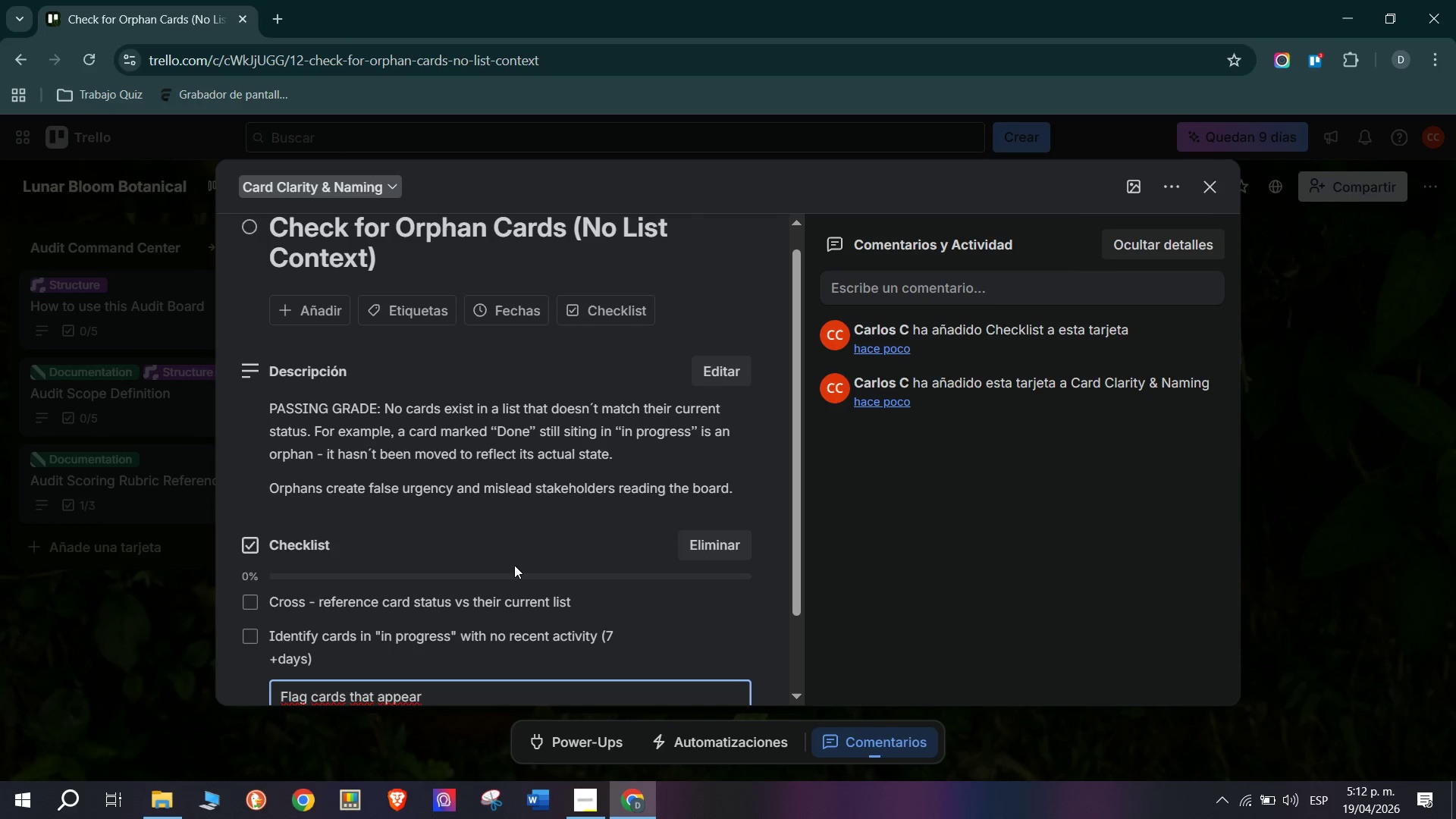 
type(to be done but )
 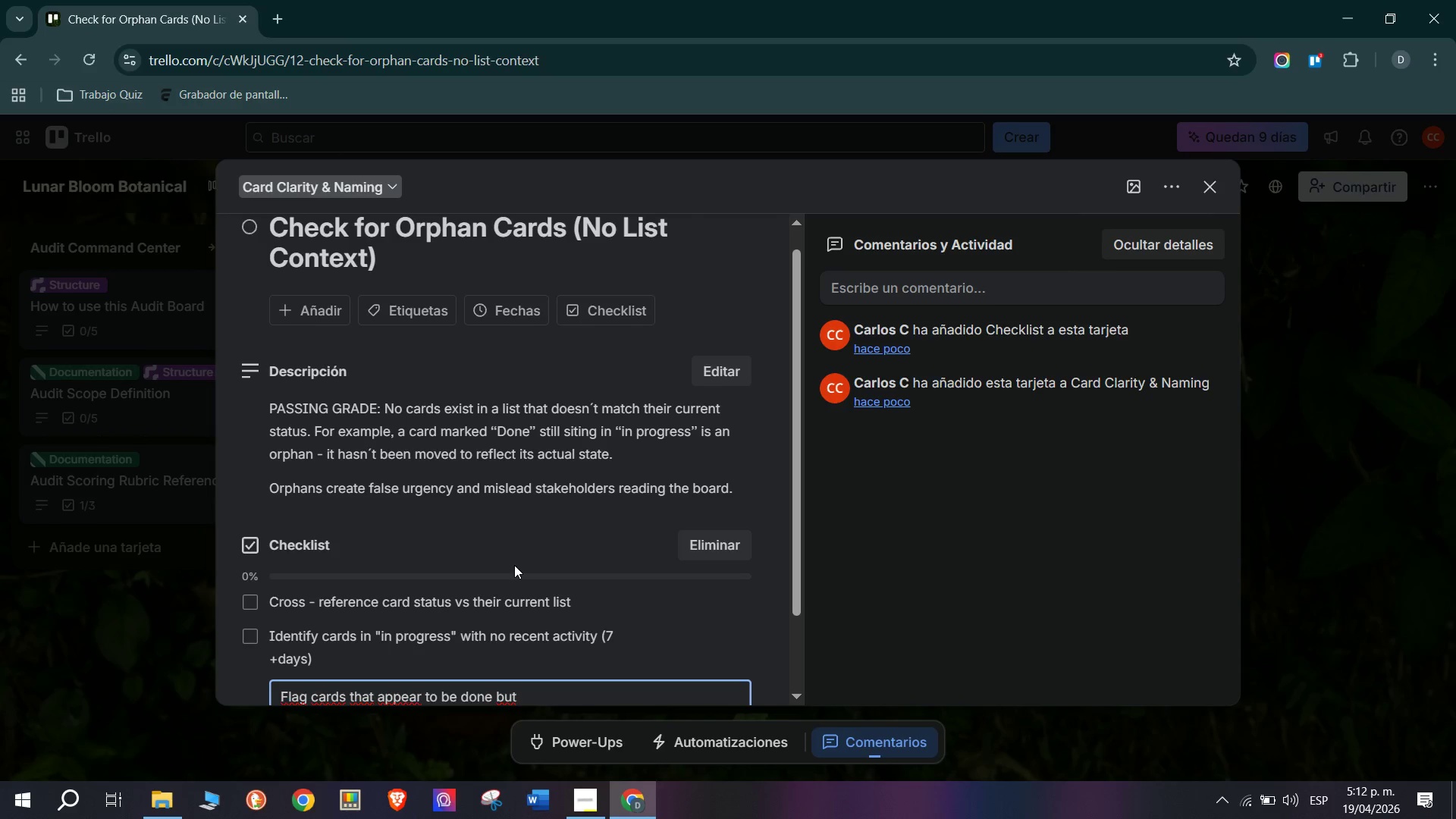 
wait(16.33)
 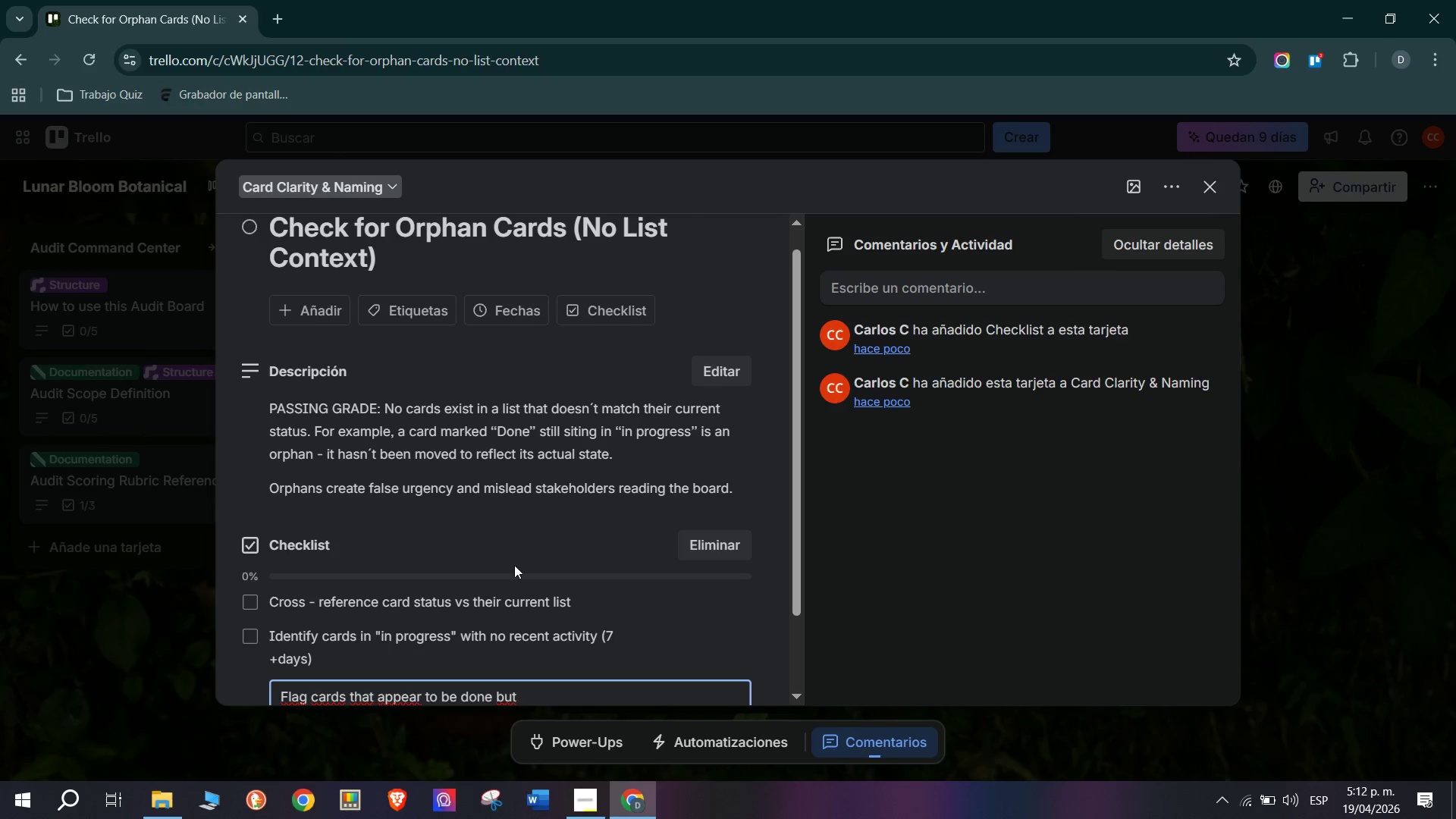 
type(not moved)
 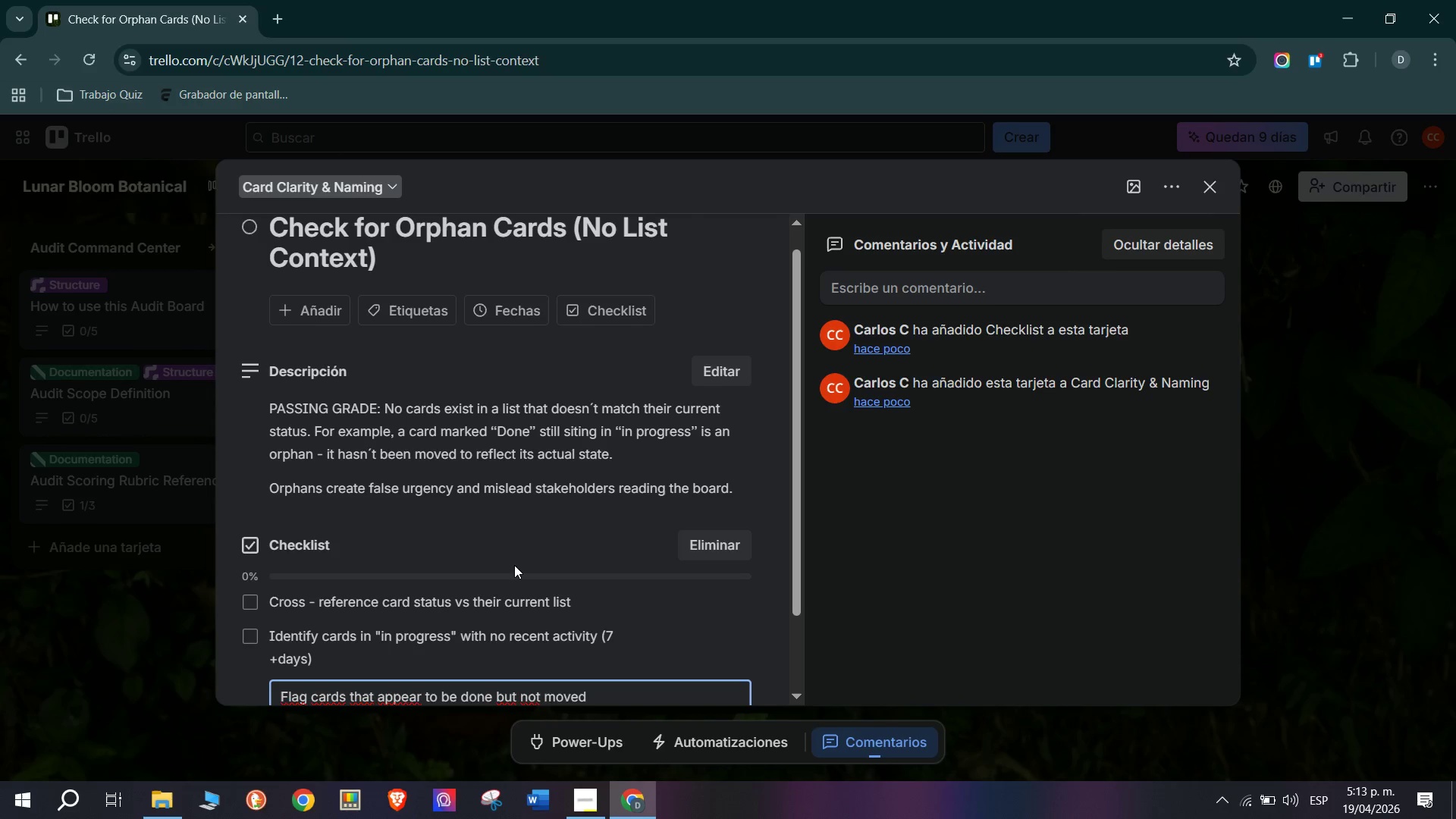 
key(Enter)
 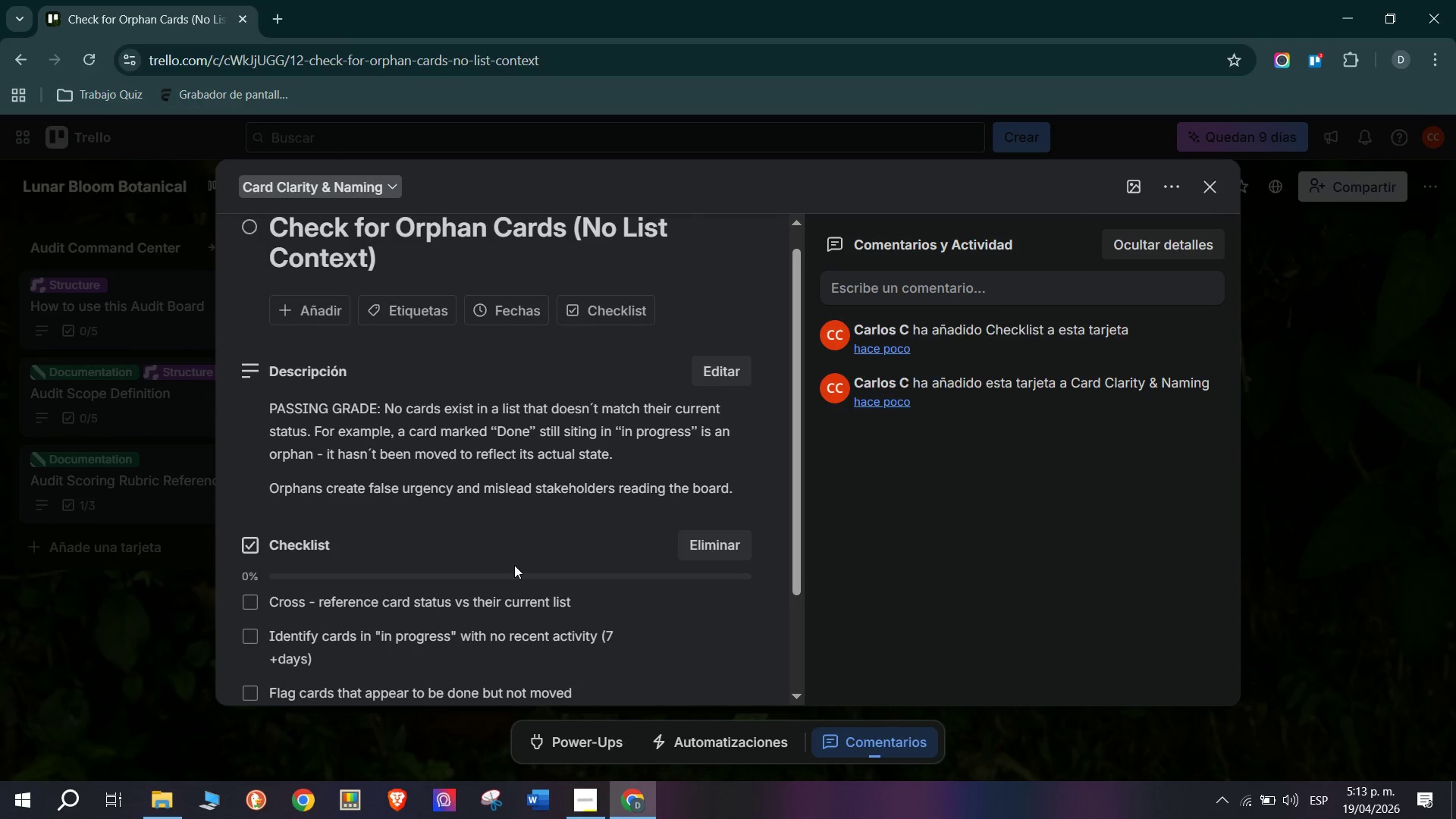 
type(Chee)
key(Backspace)
type(ck for cards in @to do@ that are overdue)
 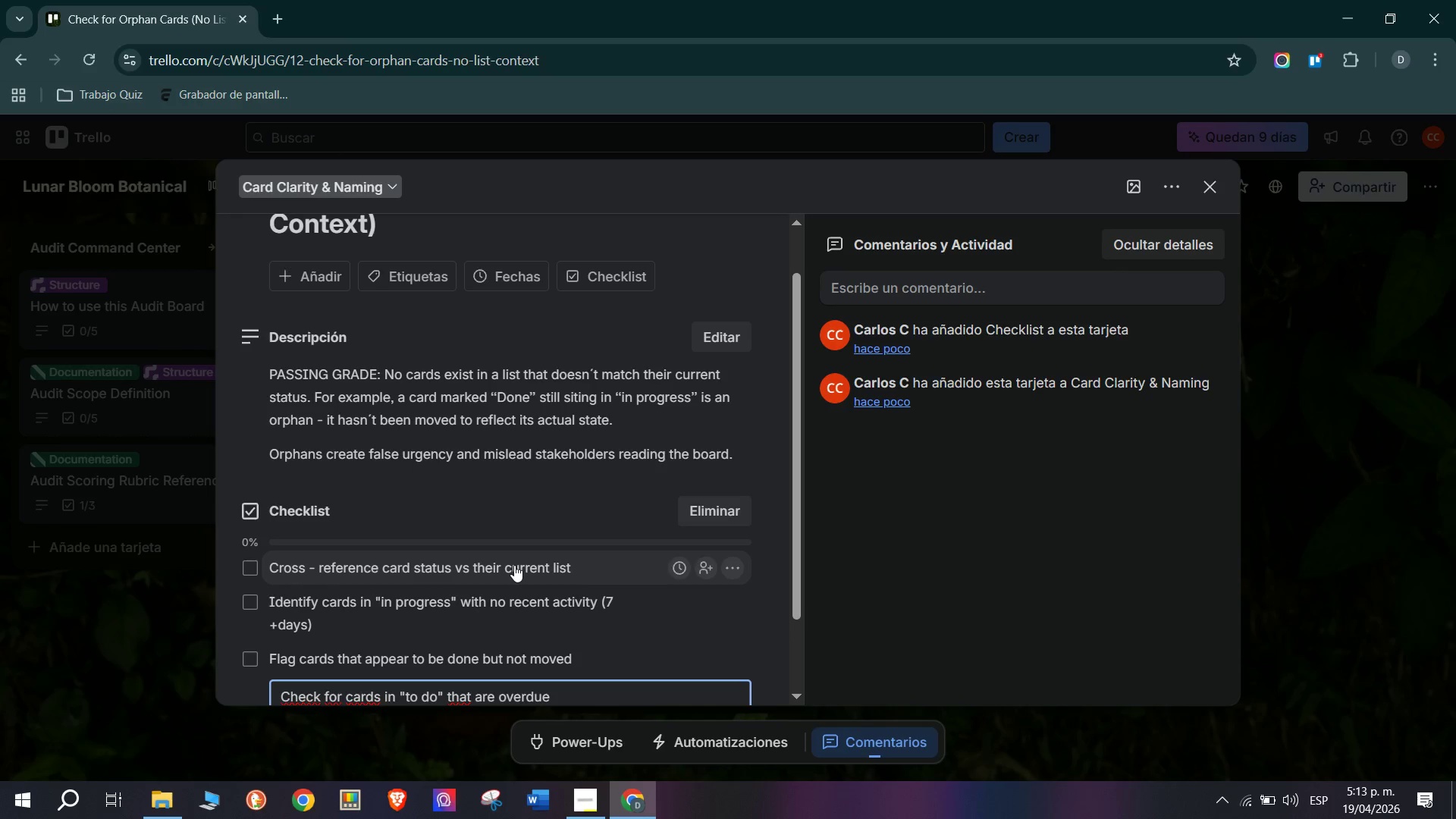 
key(Enter)
 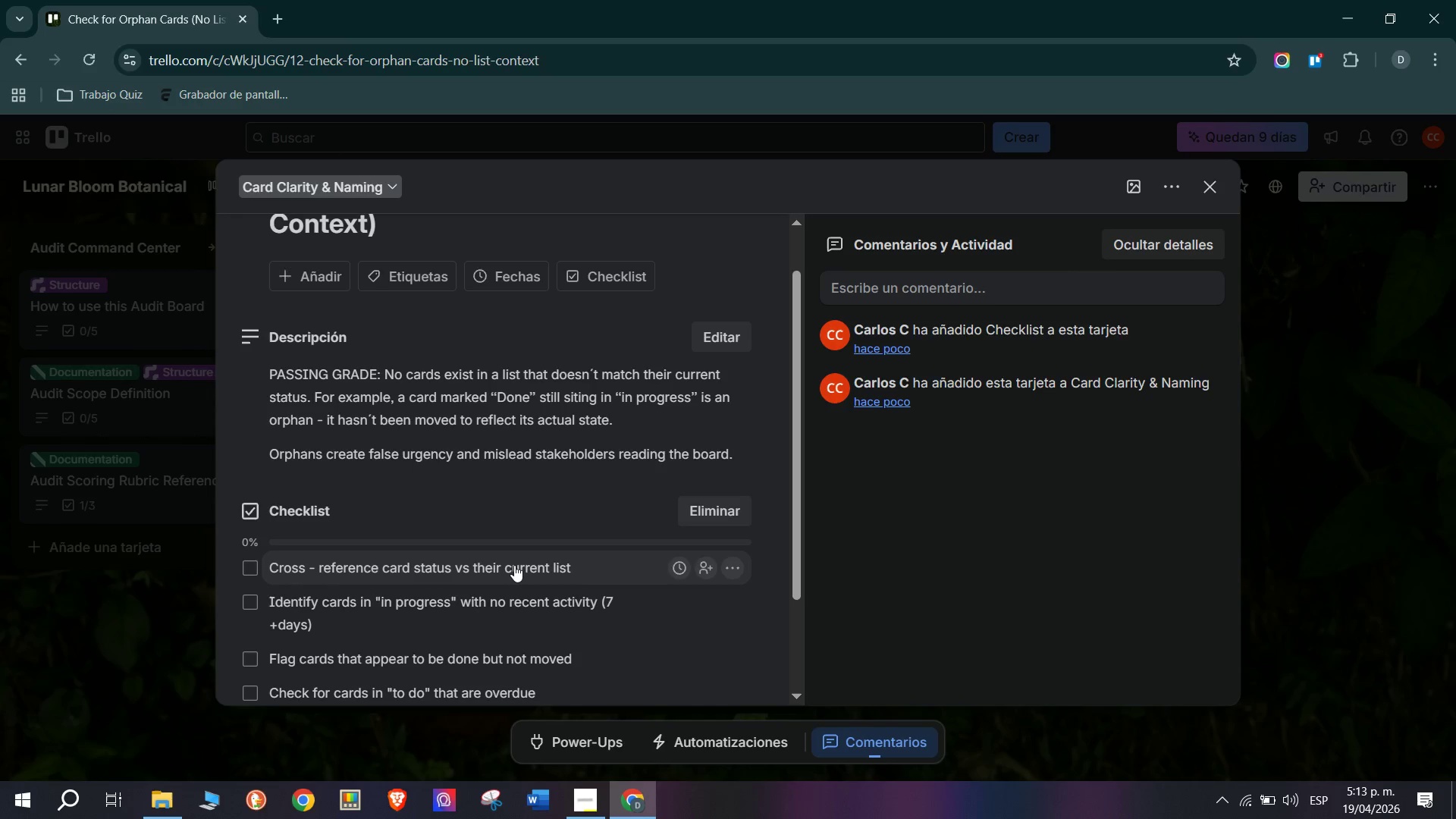 
type(Recome)
key(Backspace)
type(mend)
 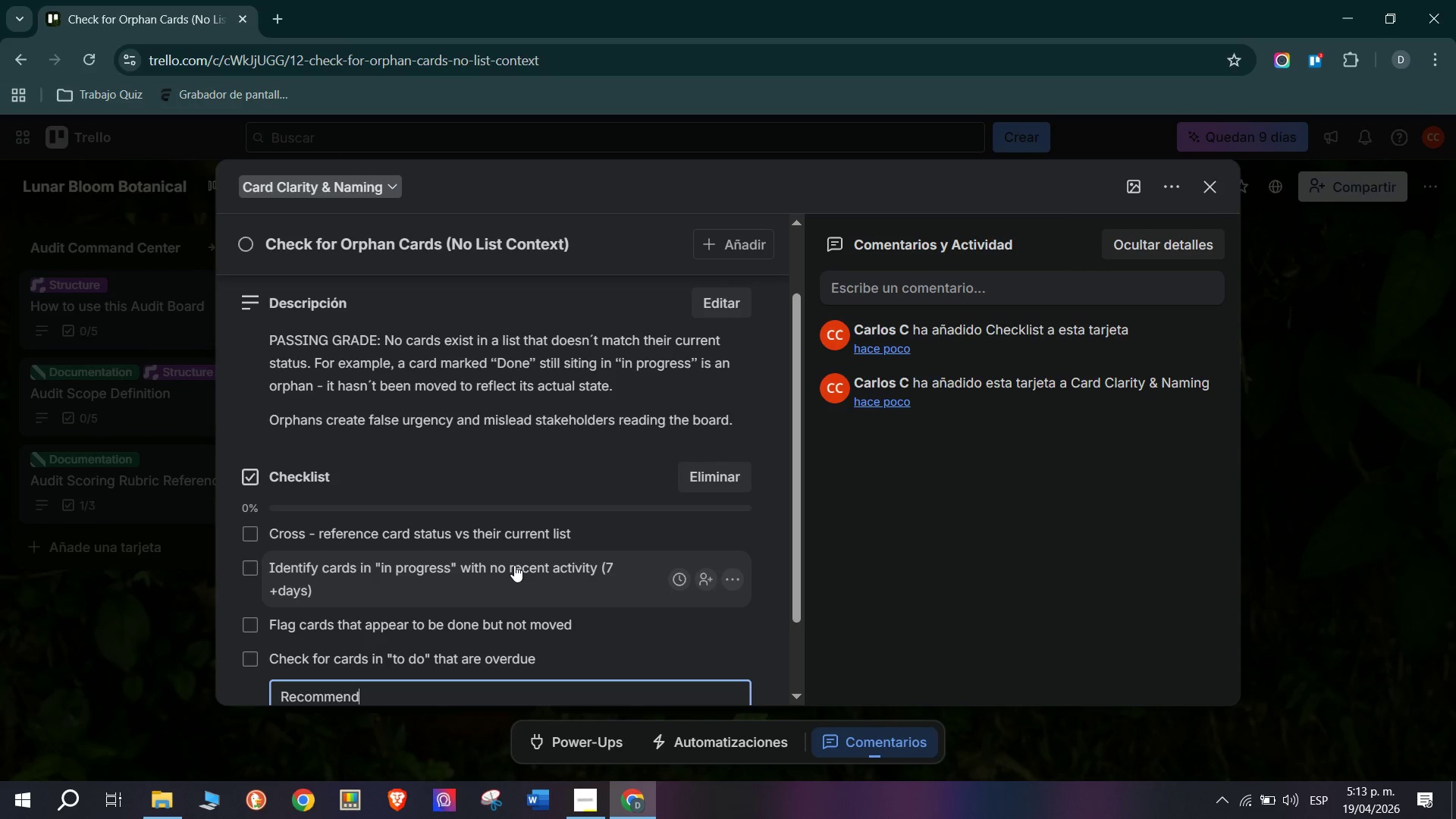 
type( moves for all )
 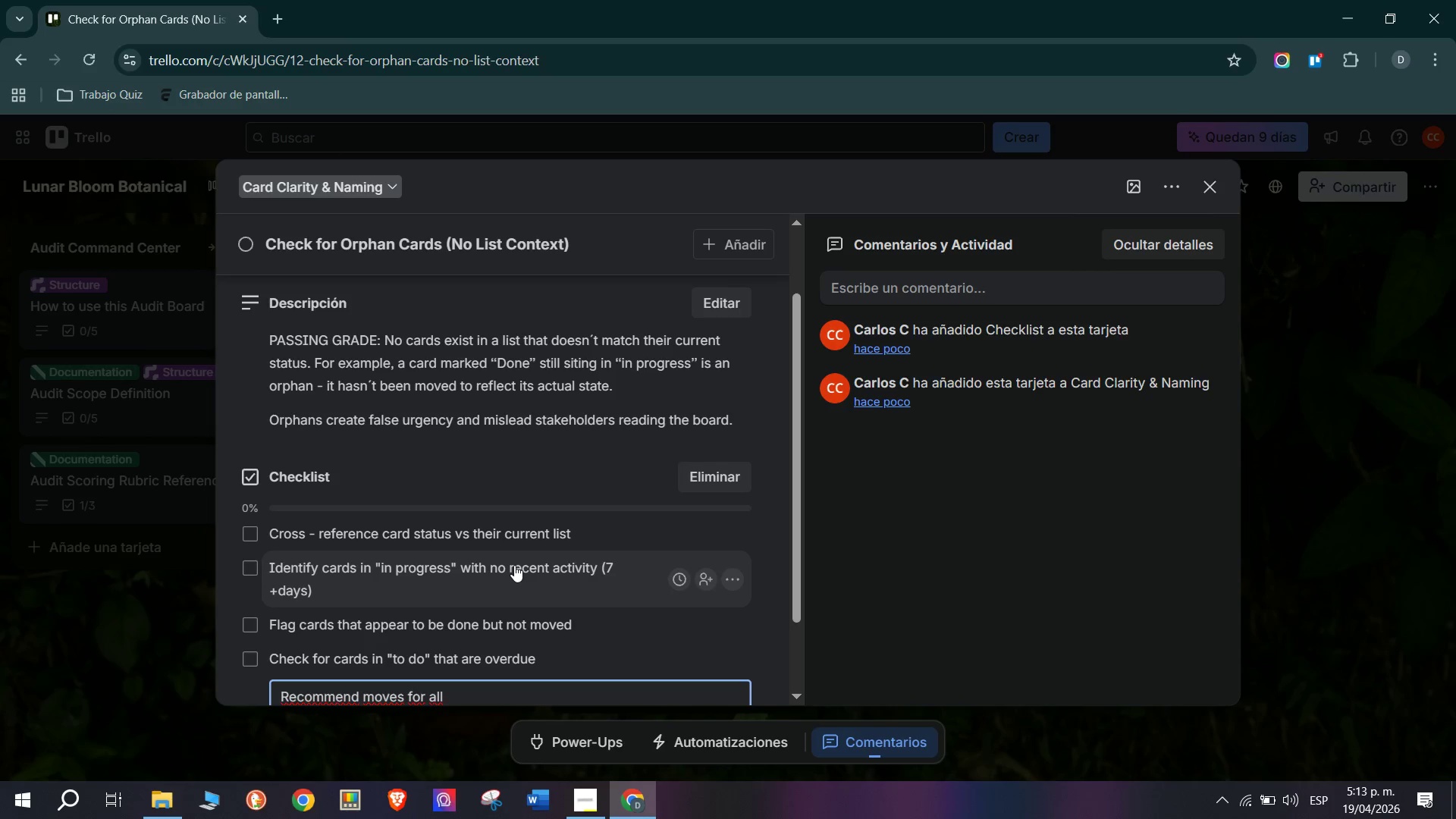 
type(if)
key(Backspace)
type(dentified orphan cards)
 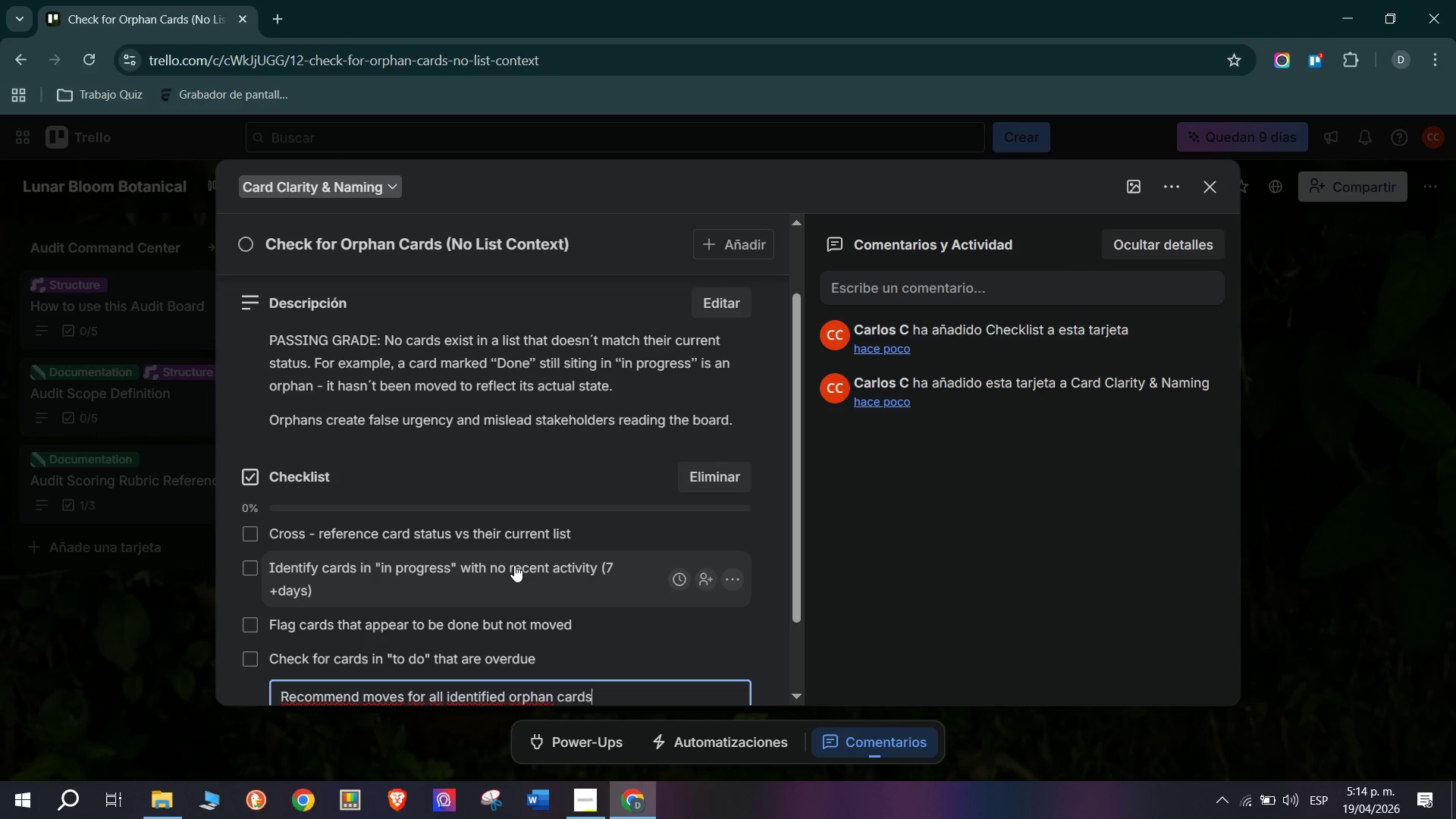 
key(Enter)
 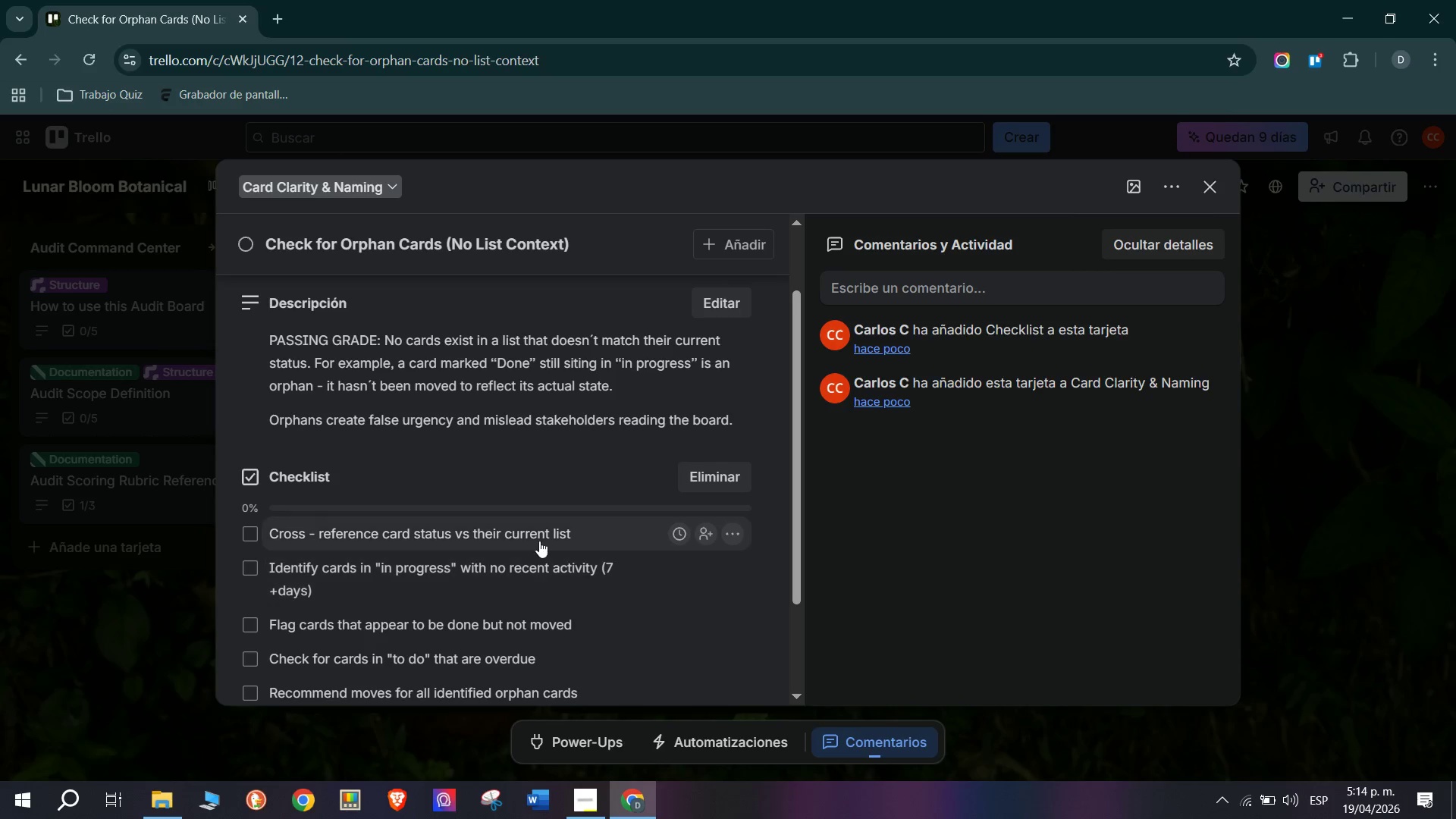 
scroll: coordinate [533, 463], scroll_direction: down, amount: 1.0
 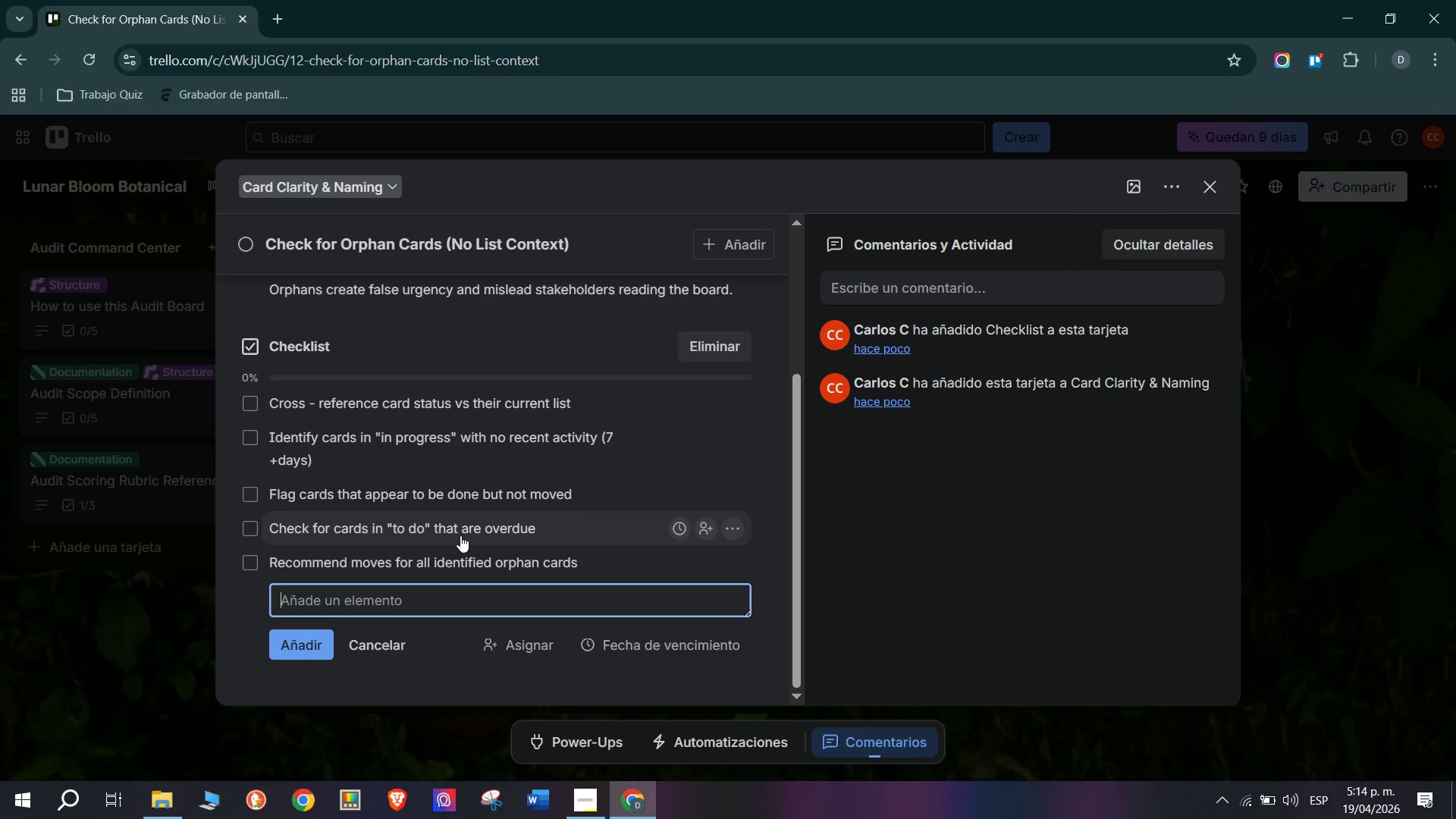 
scroll: coordinate [460, 535], scroll_direction: up, amount: 2.0
 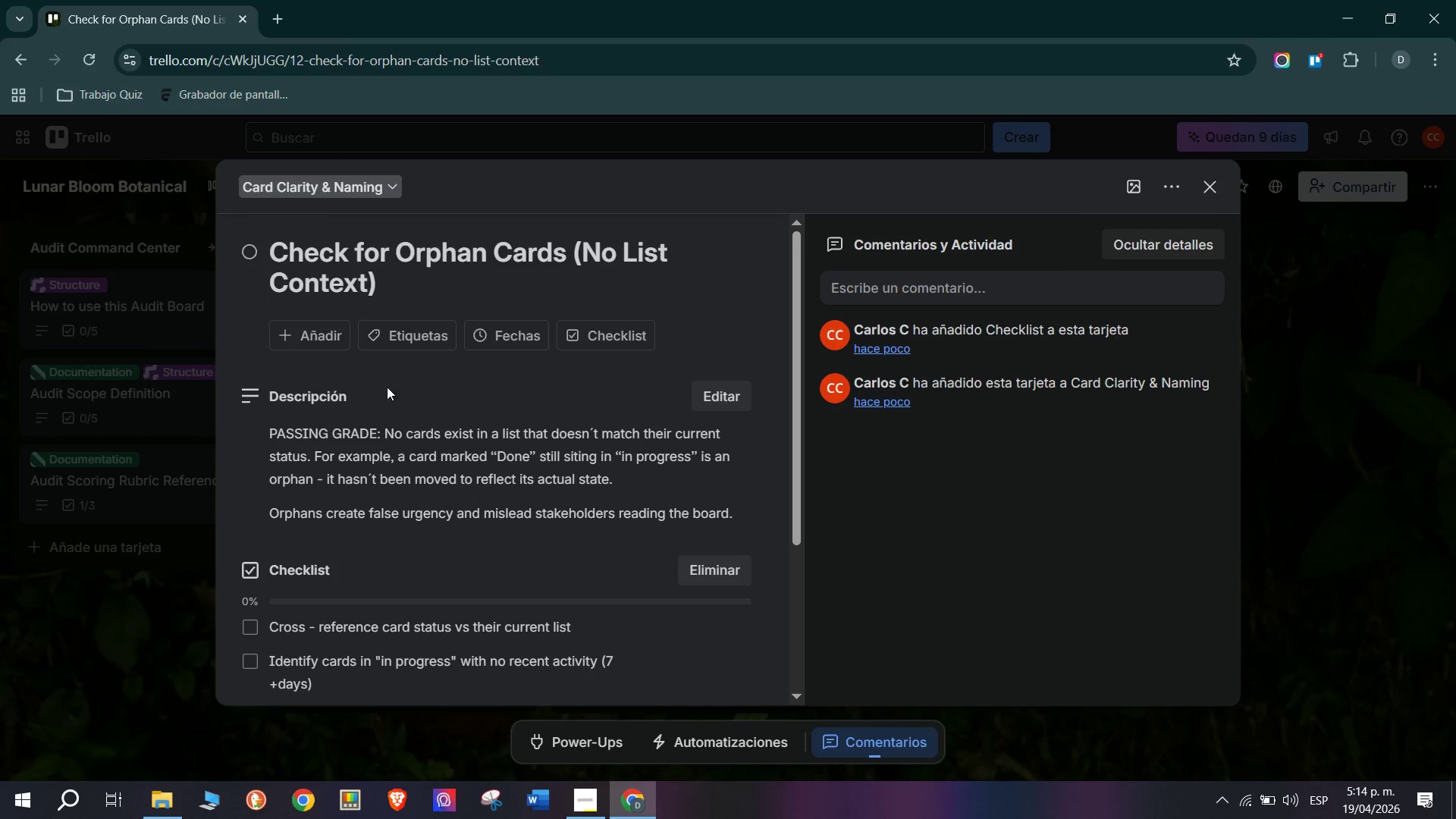 
left_click([378, 330])
 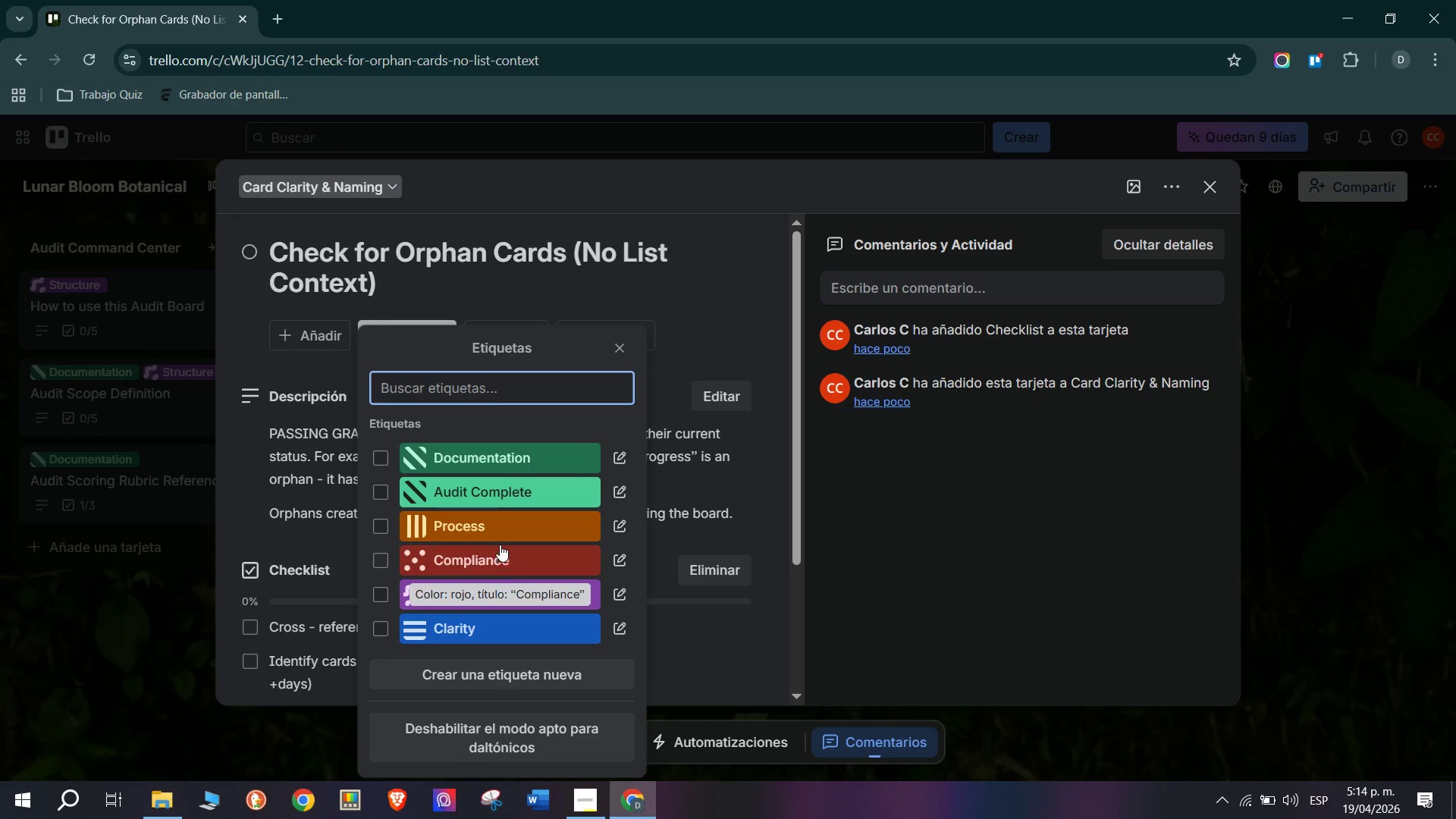 
left_click([474, 590])
 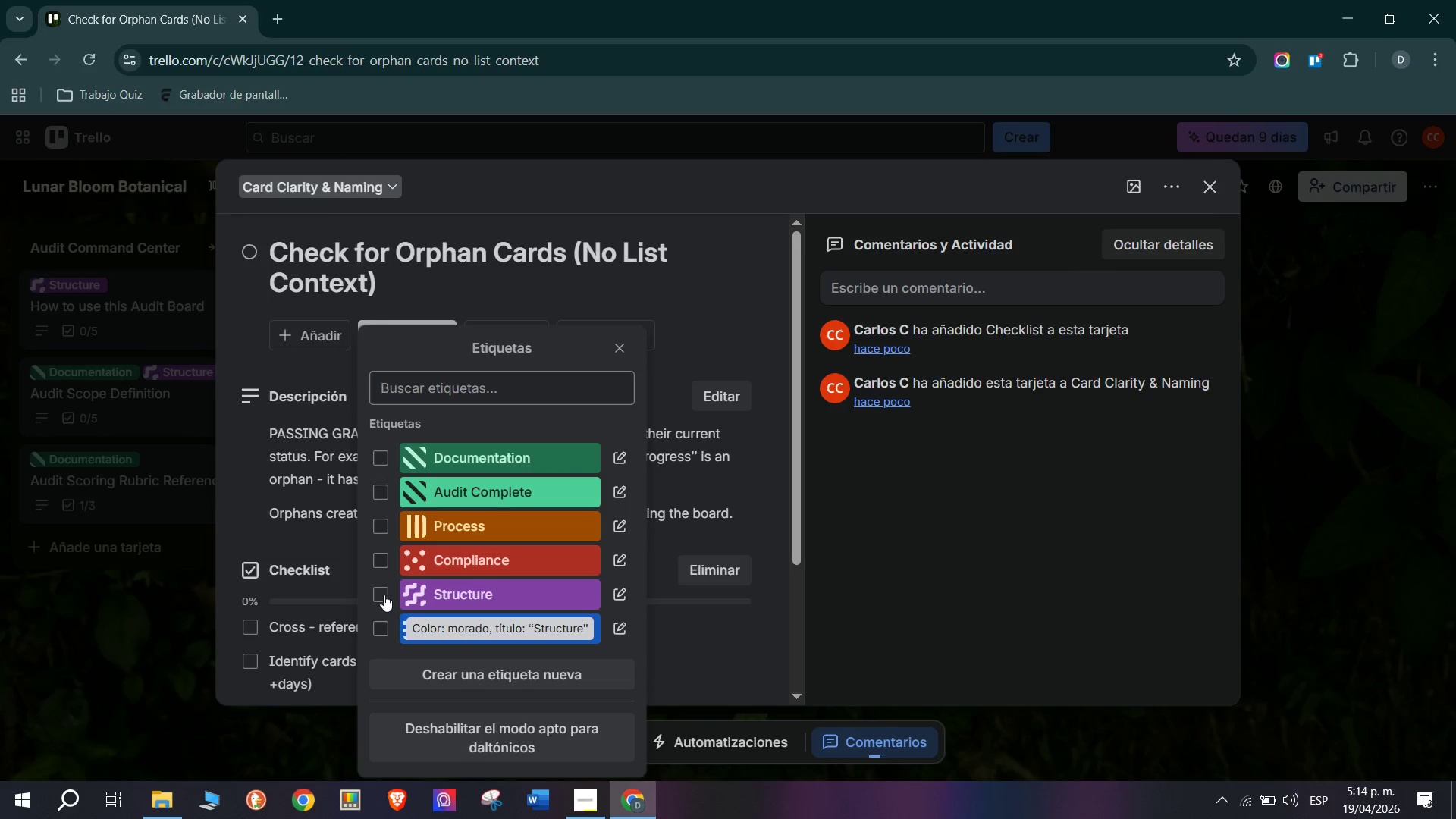 
left_click([419, 589])
 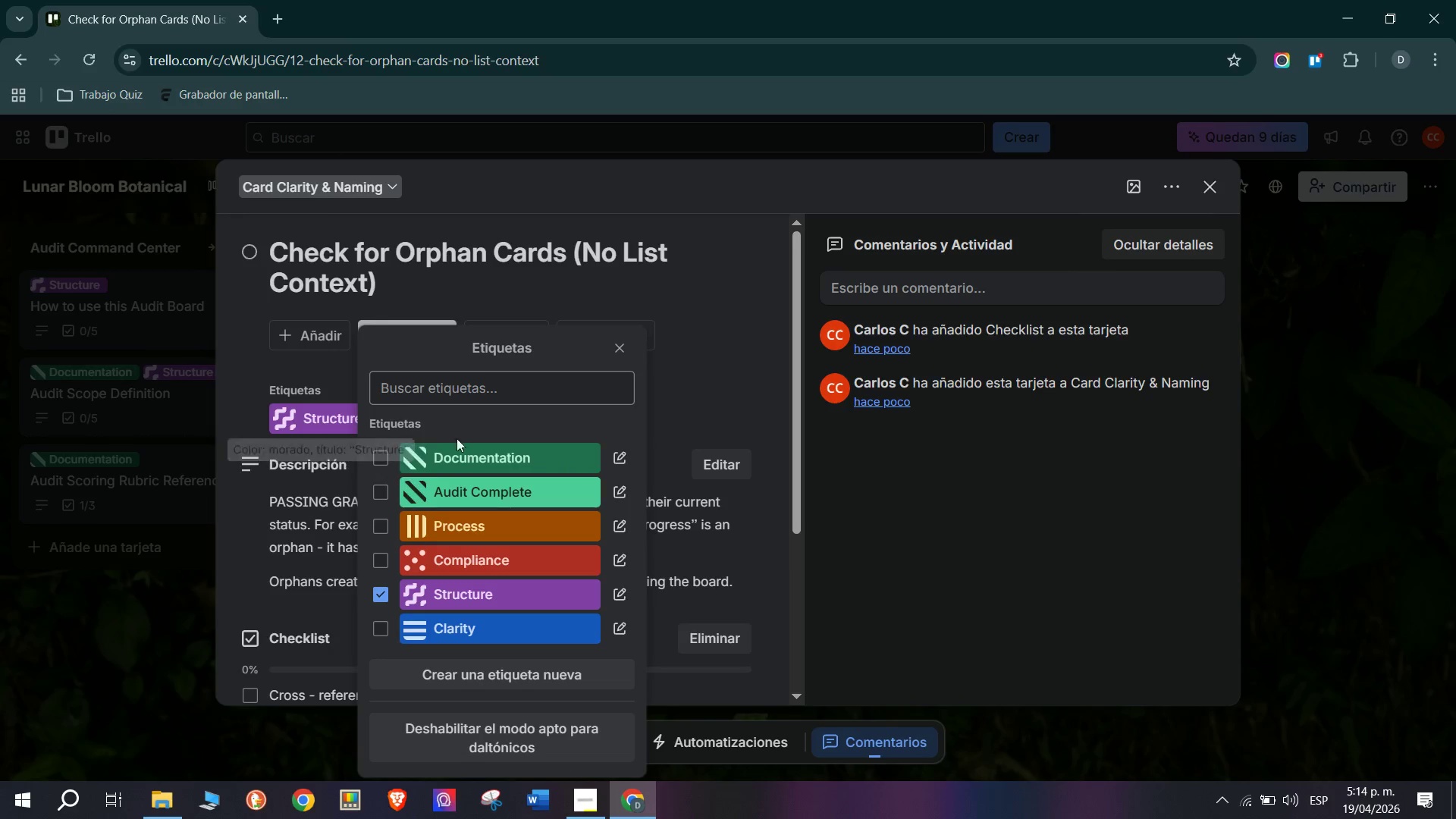 
left_click([519, 633])
 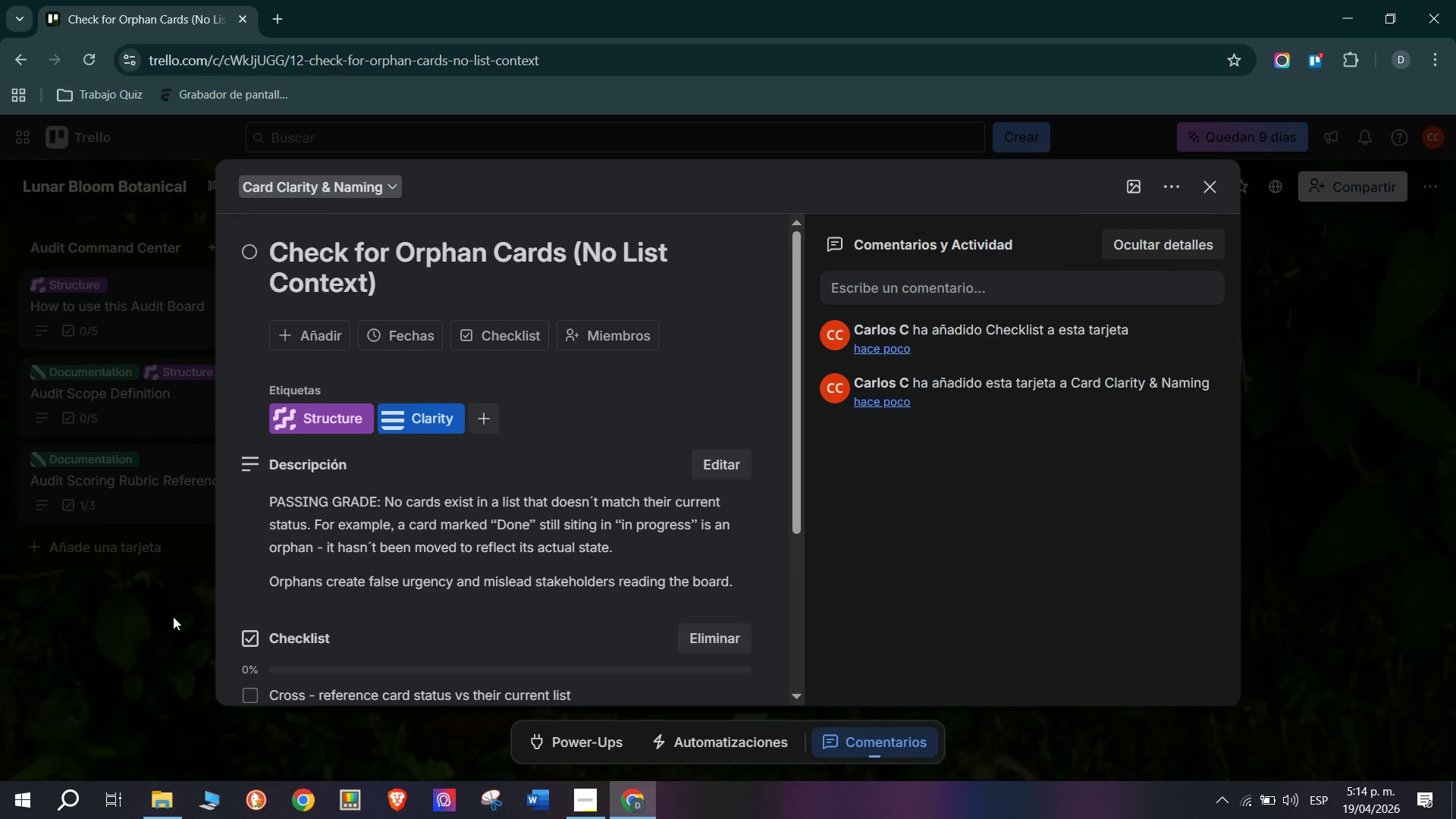 
double_click([173, 617])